 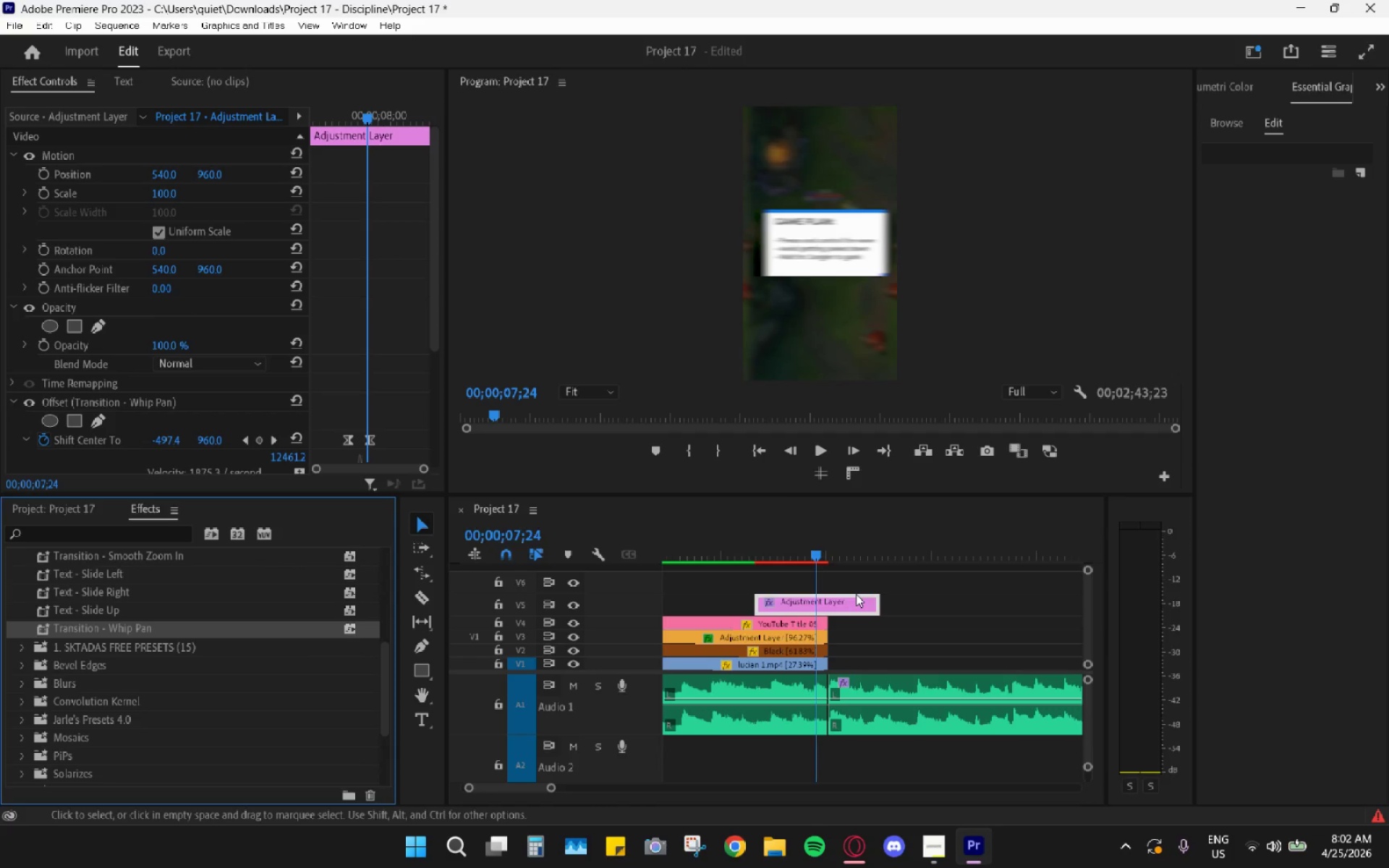 
hold_key(key=AltLeft, duration=0.34)
 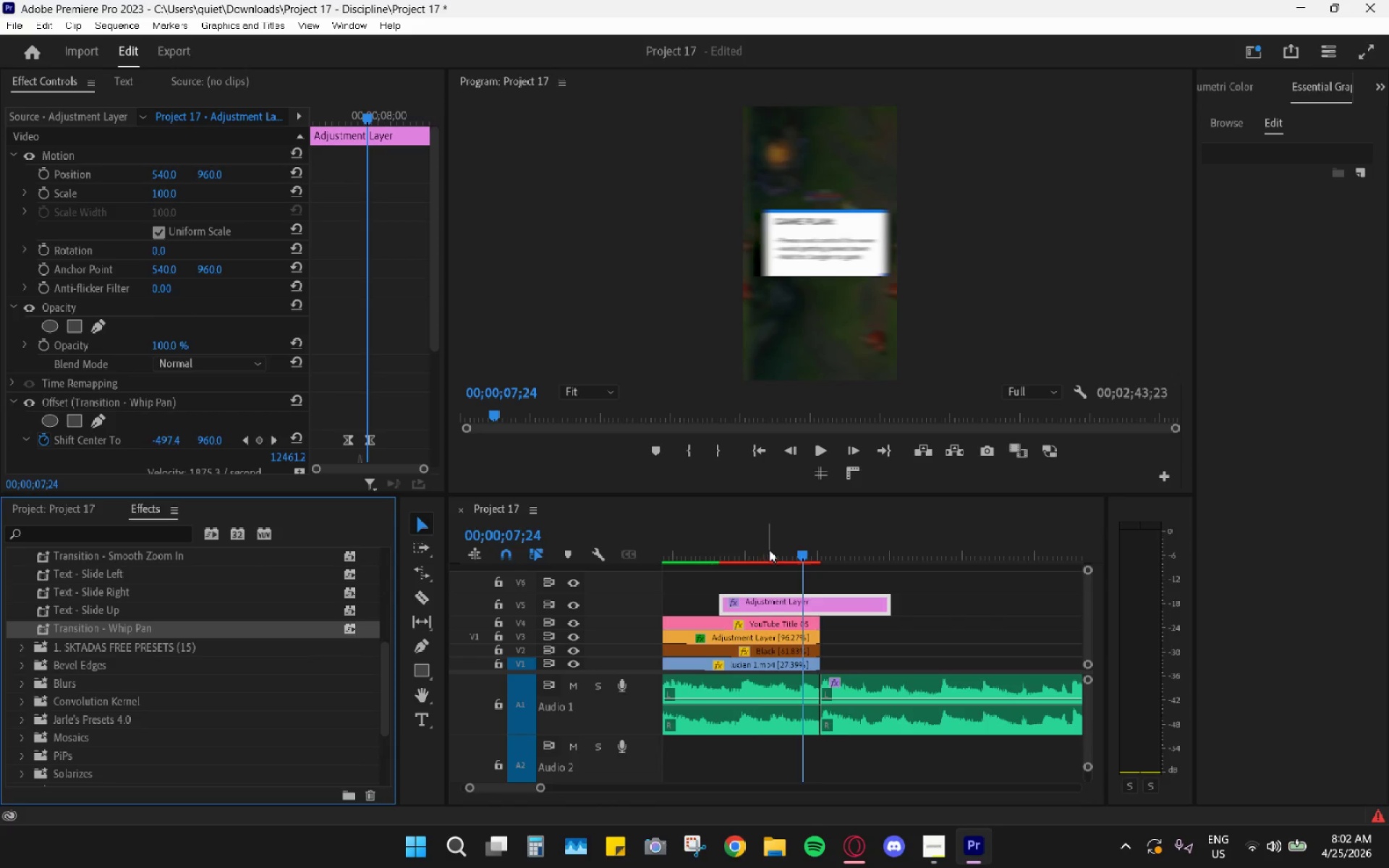 
scroll: coordinate [851, 594], scroll_direction: up, amount: 11.0
 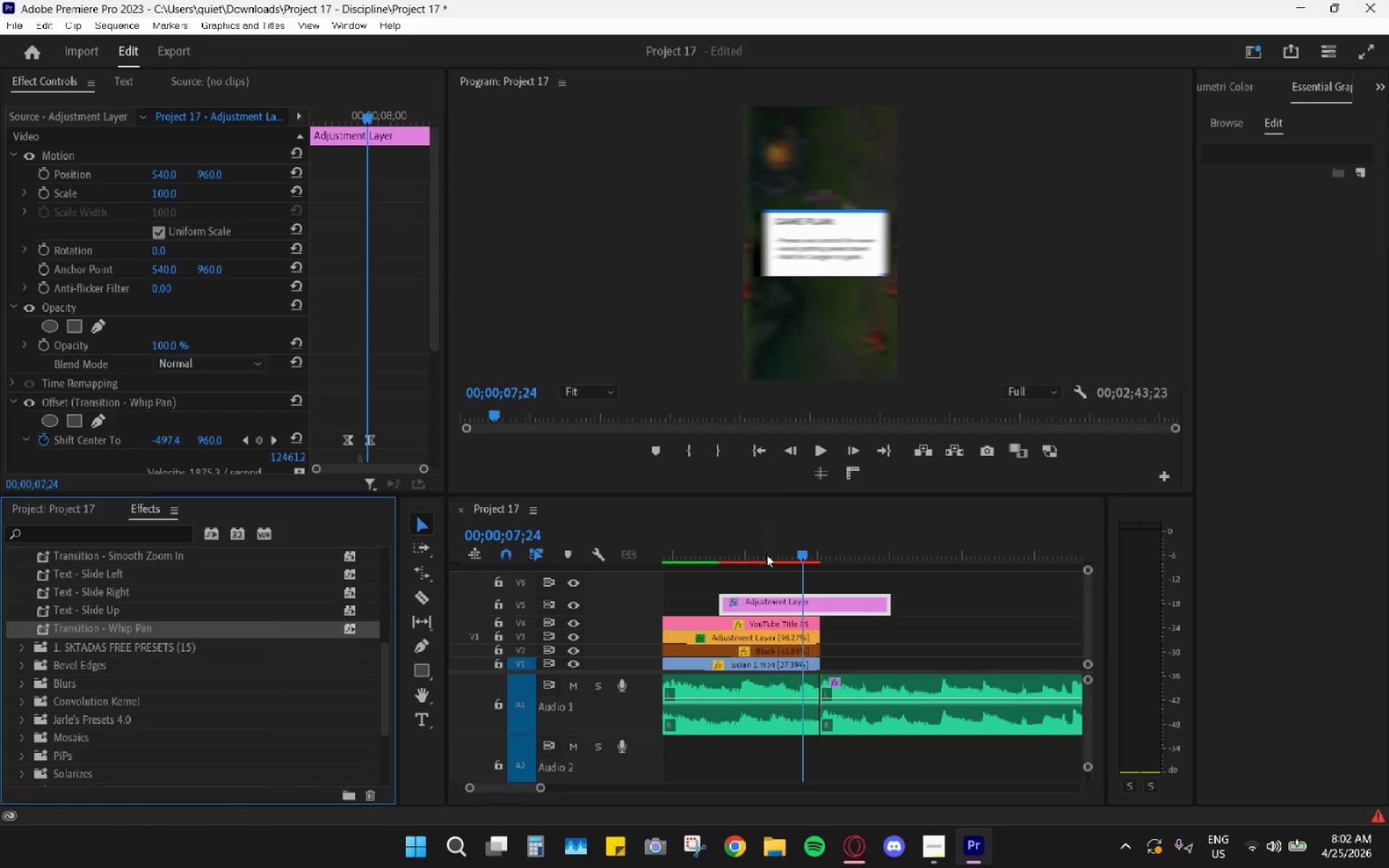 
left_click_drag(start_coordinate=[767, 548], to_coordinate=[746, 542])
 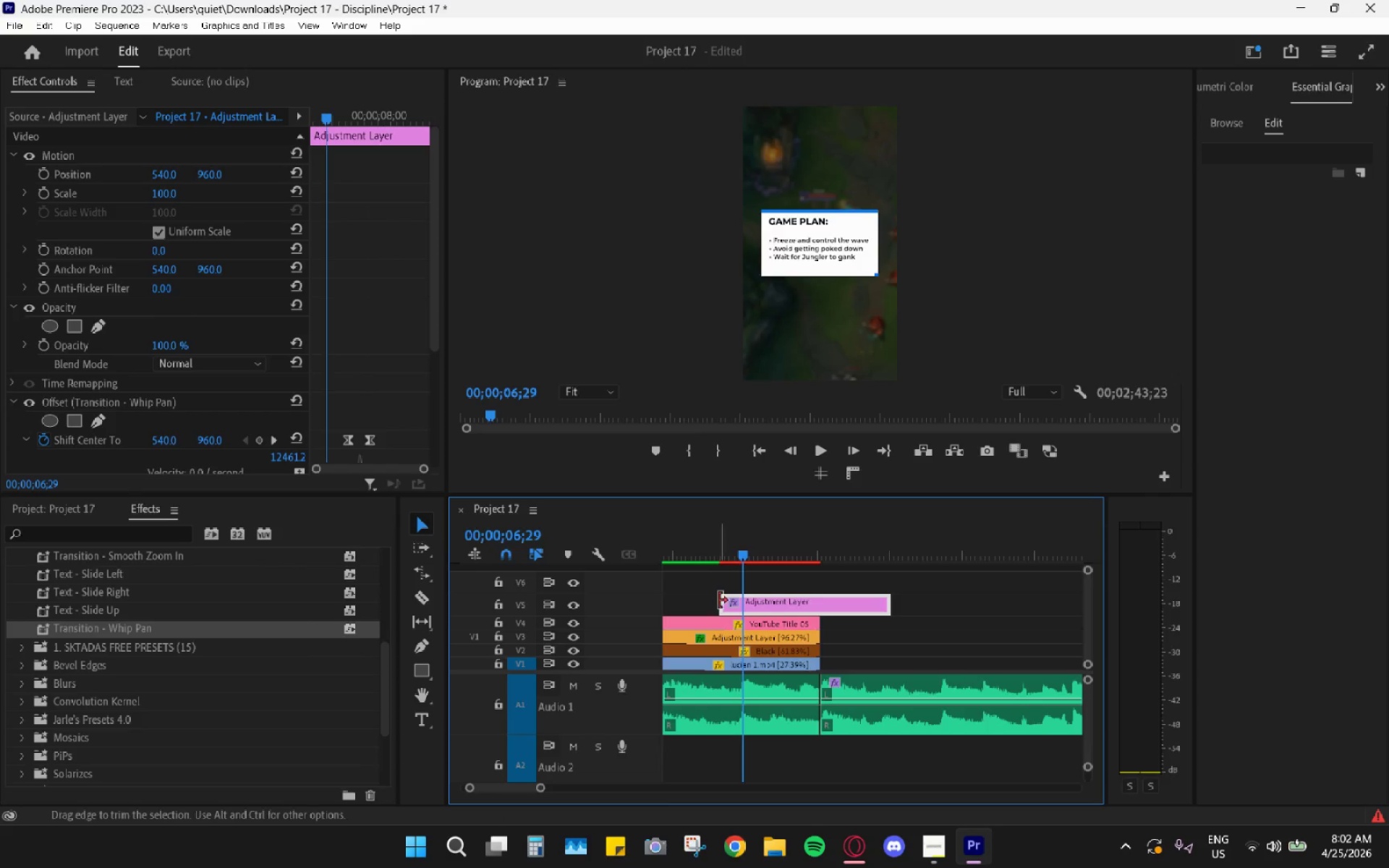 
left_click_drag(start_coordinate=[719, 601], to_coordinate=[731, 603])
 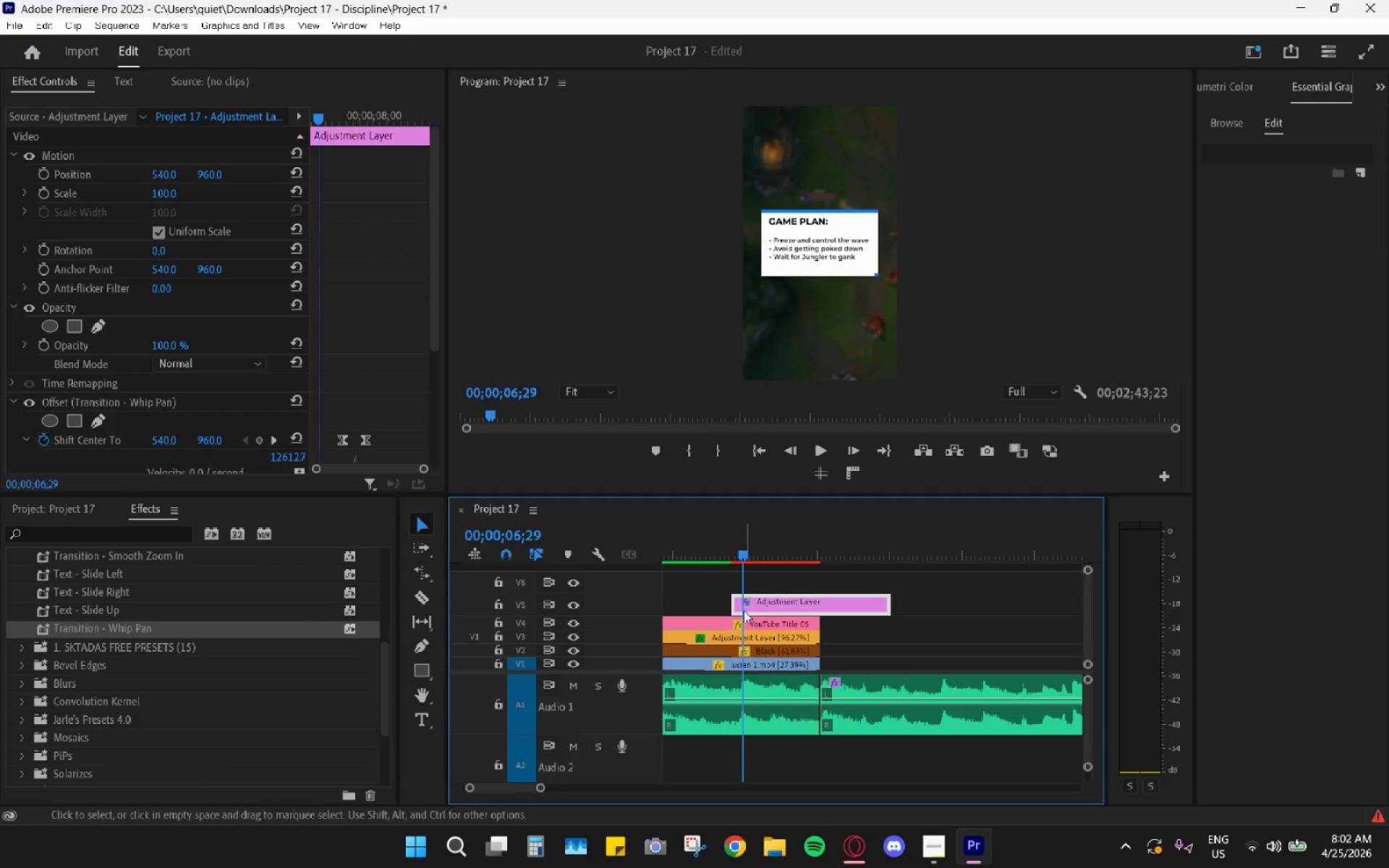 
left_click_drag(start_coordinate=[731, 603], to_coordinate=[742, 605])
 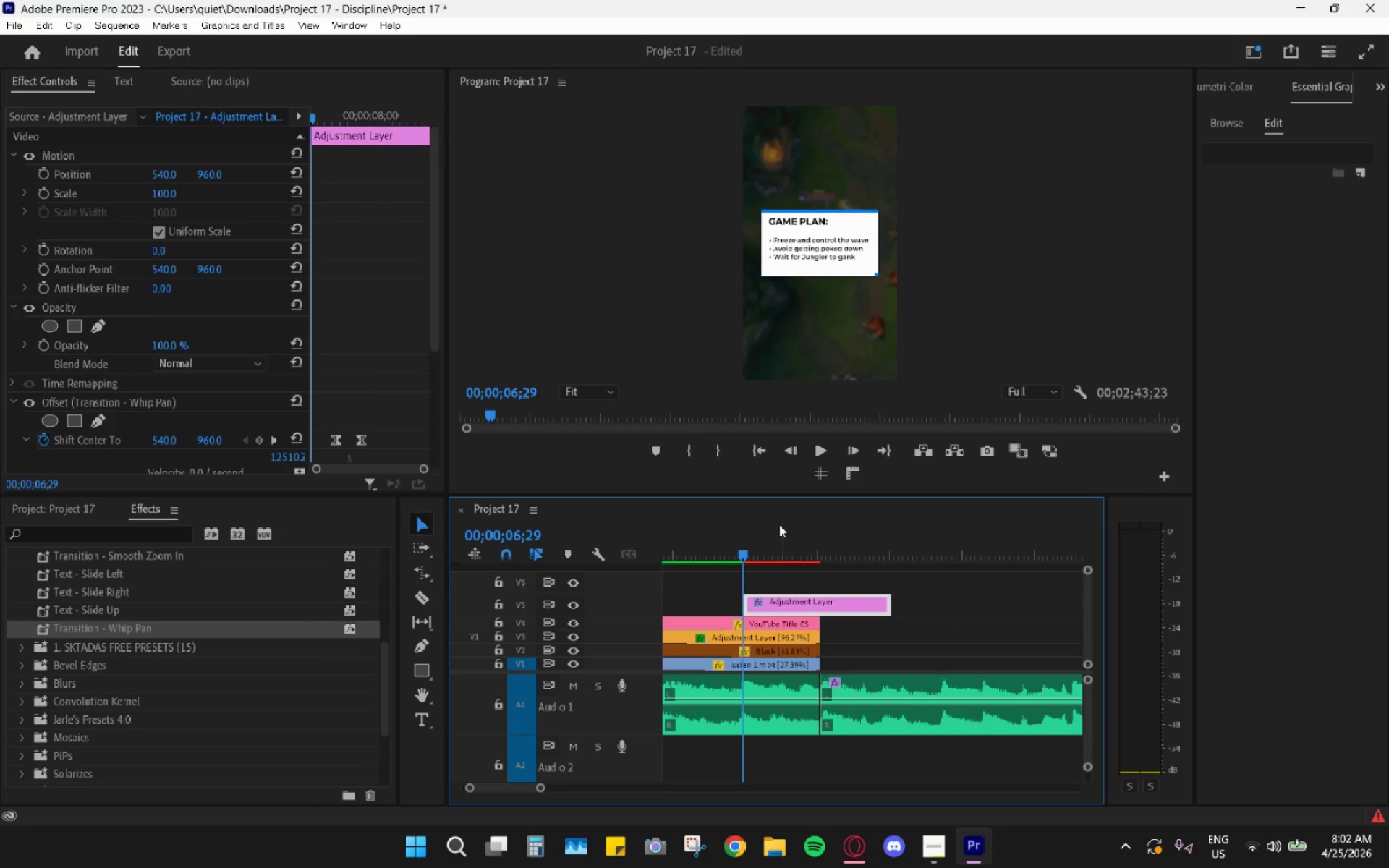 
left_click_drag(start_coordinate=[778, 526], to_coordinate=[823, 537])
 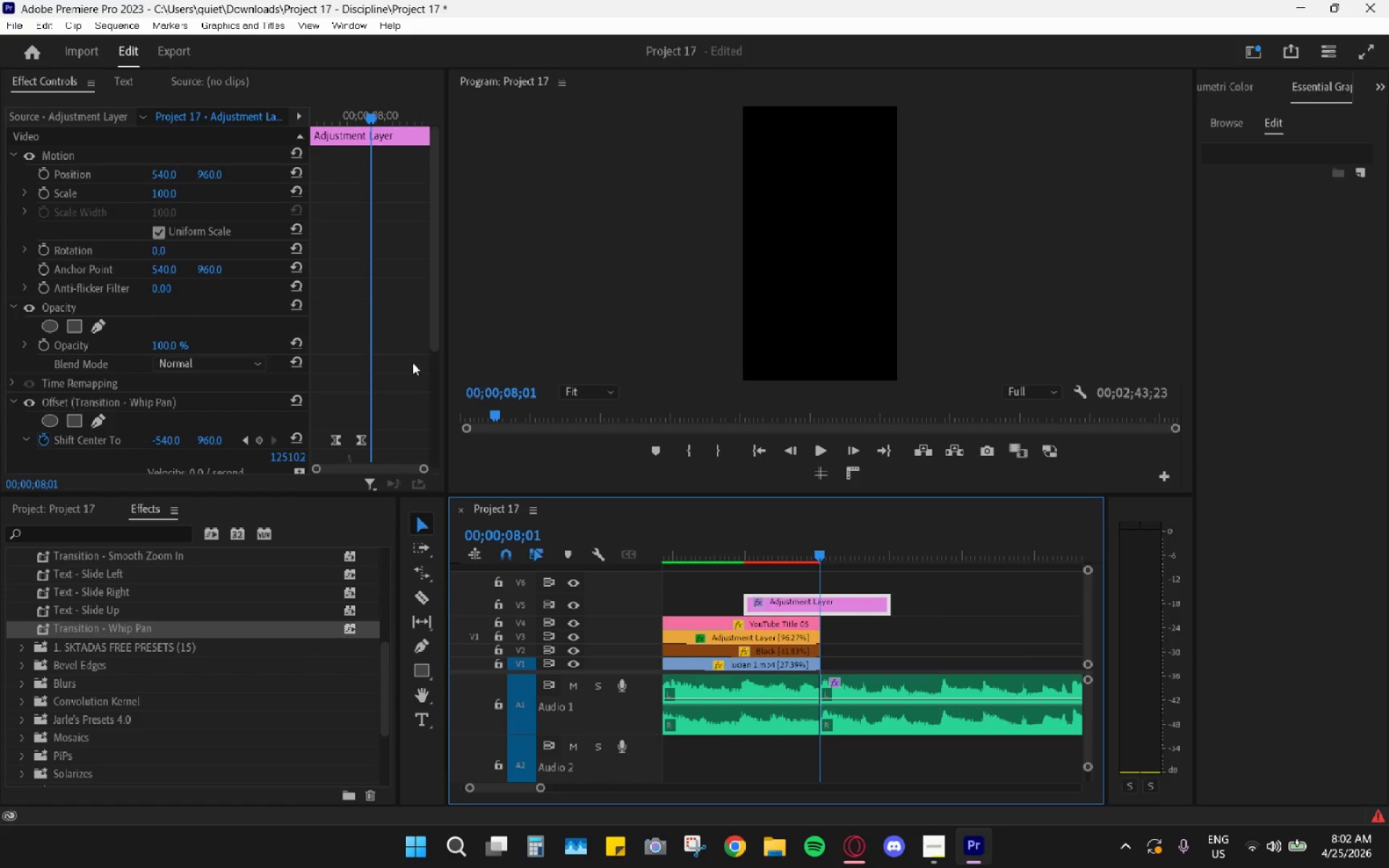 
scroll: coordinate [401, 375], scroll_direction: down, amount: 8.0
 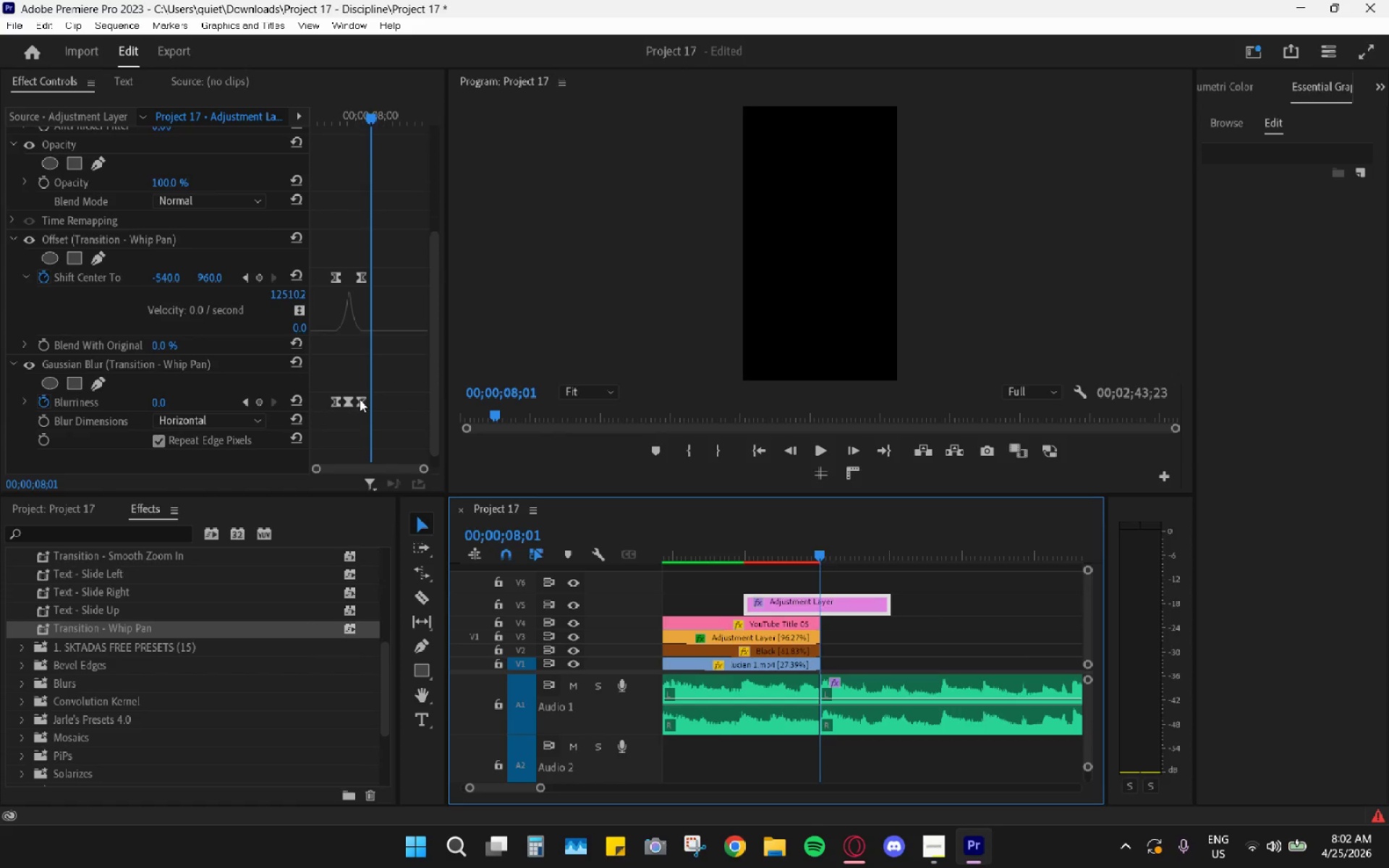 
left_click_drag(start_coordinate=[360, 399], to_coordinate=[394, 408])
 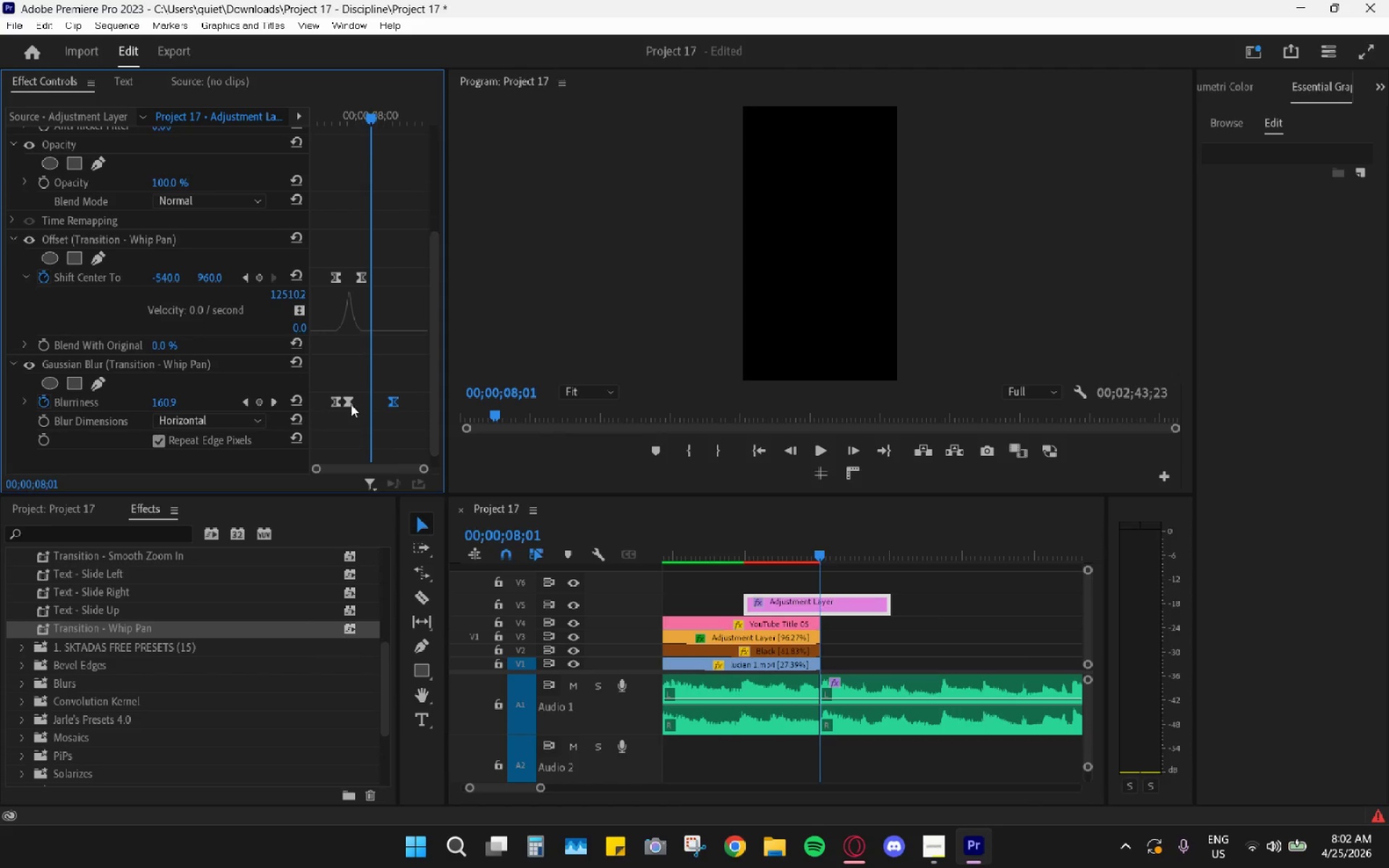 
left_click_drag(start_coordinate=[344, 404], to_coordinate=[370, 409])
 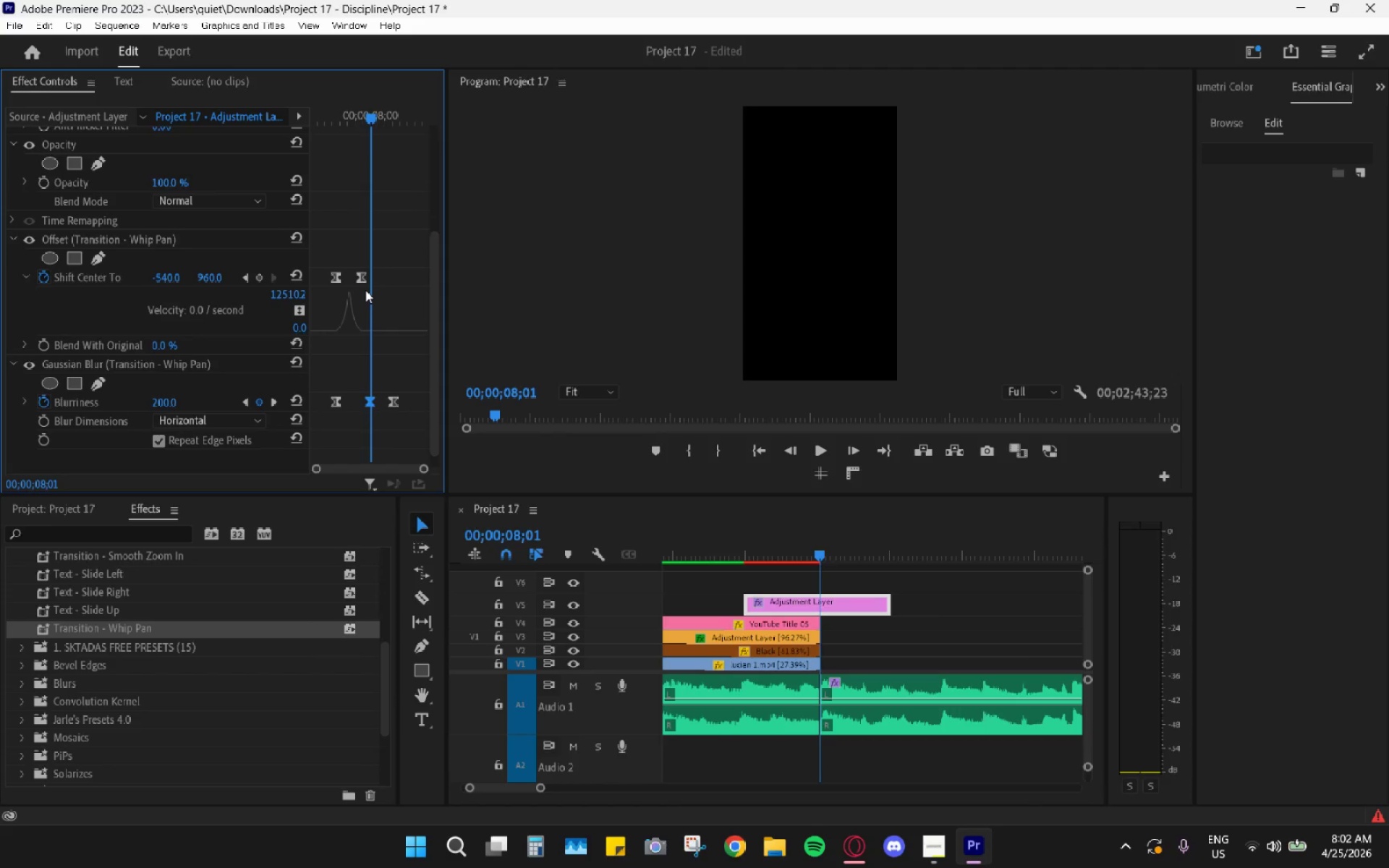 
left_click_drag(start_coordinate=[365, 278], to_coordinate=[402, 275])
 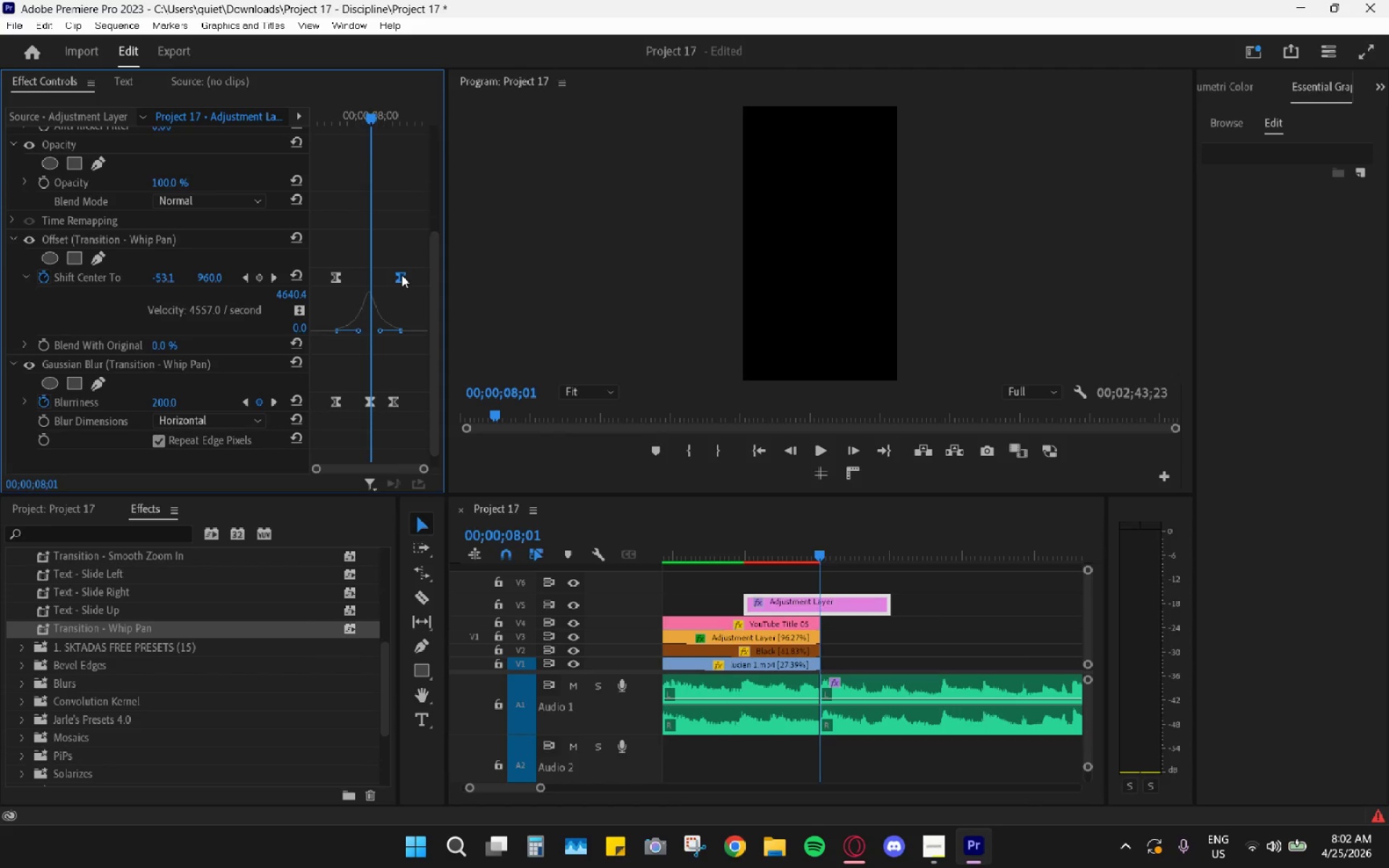 
key(ArrowLeft)
 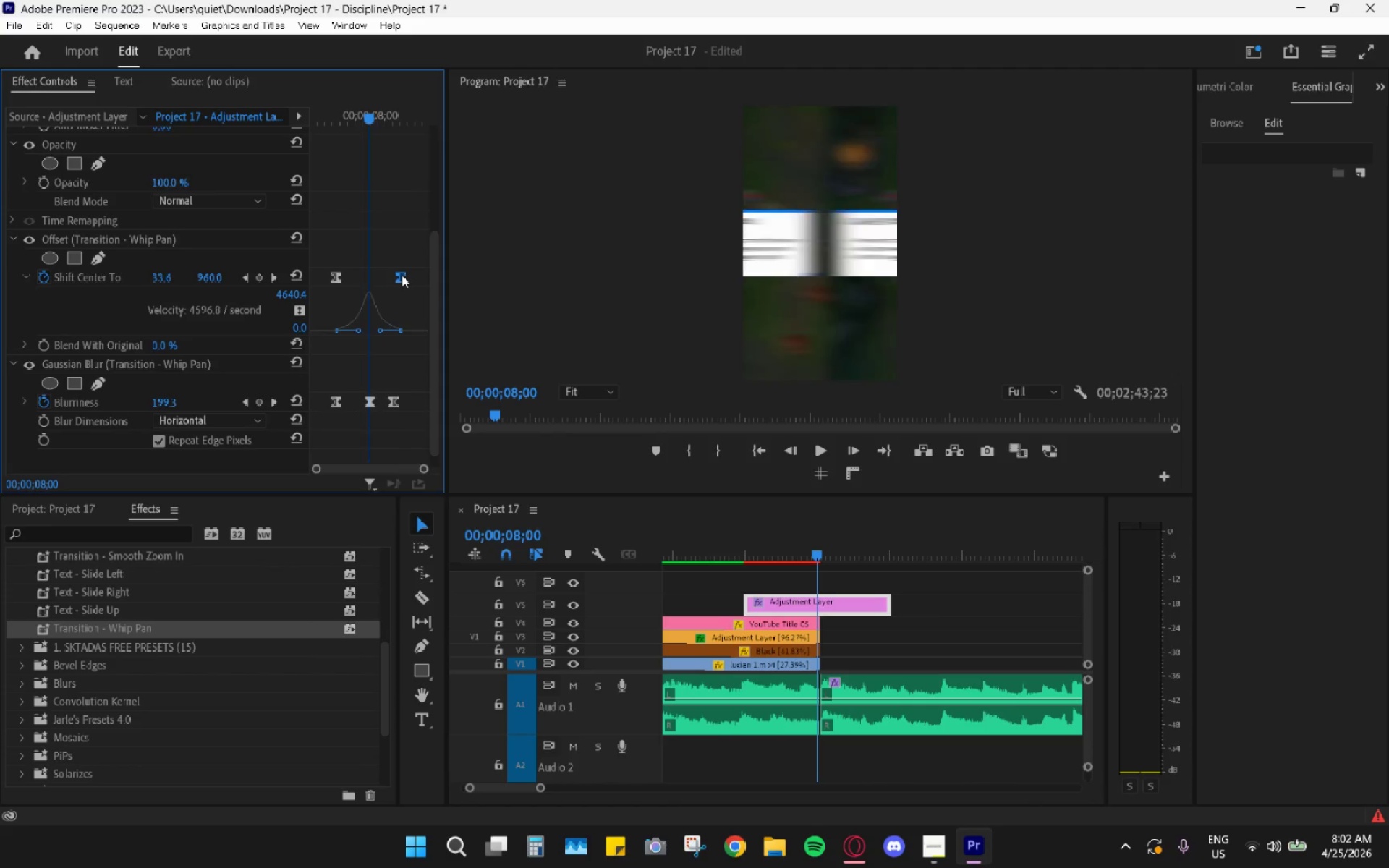 
key(ArrowLeft)
 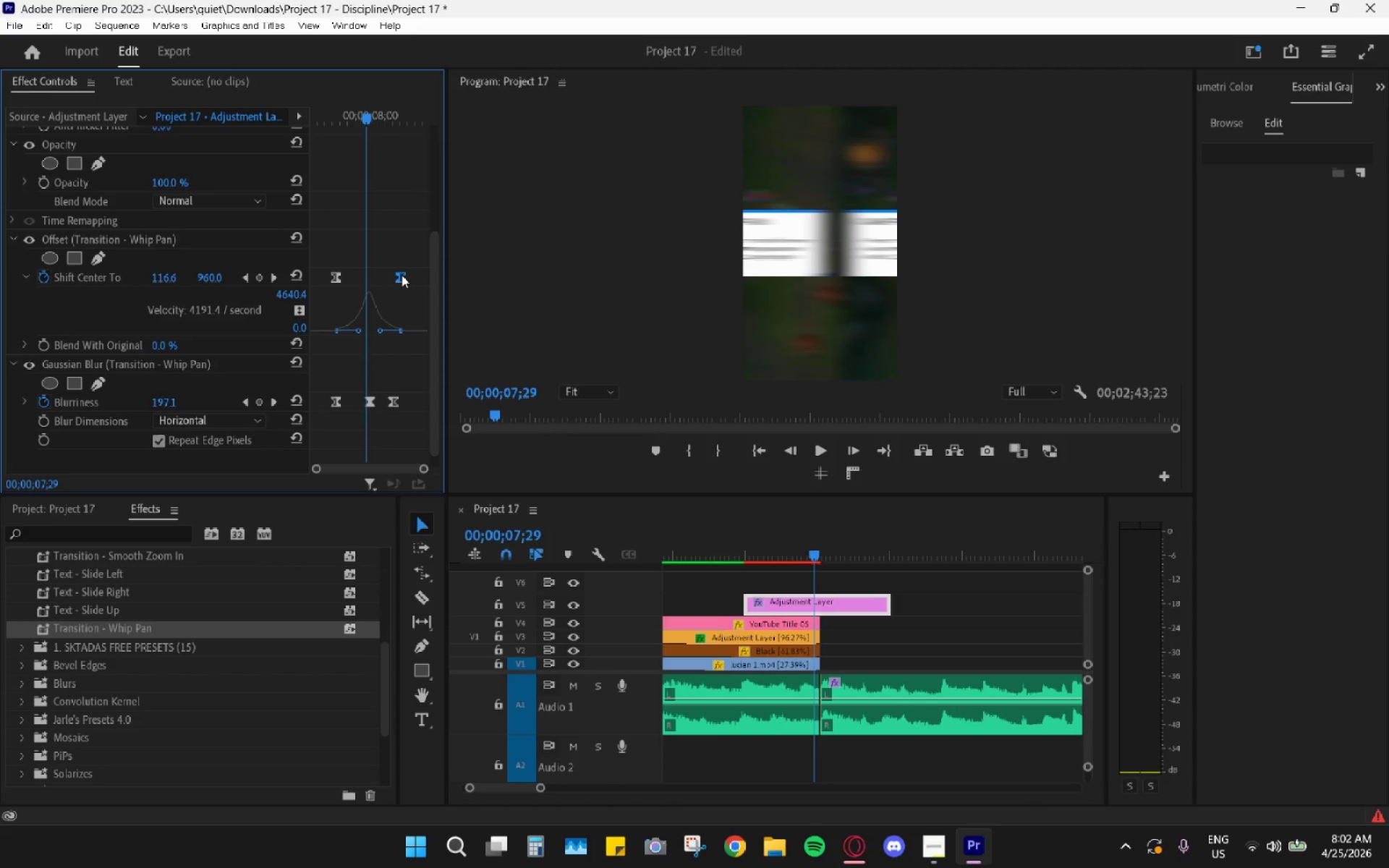 
key(ArrowLeft)
 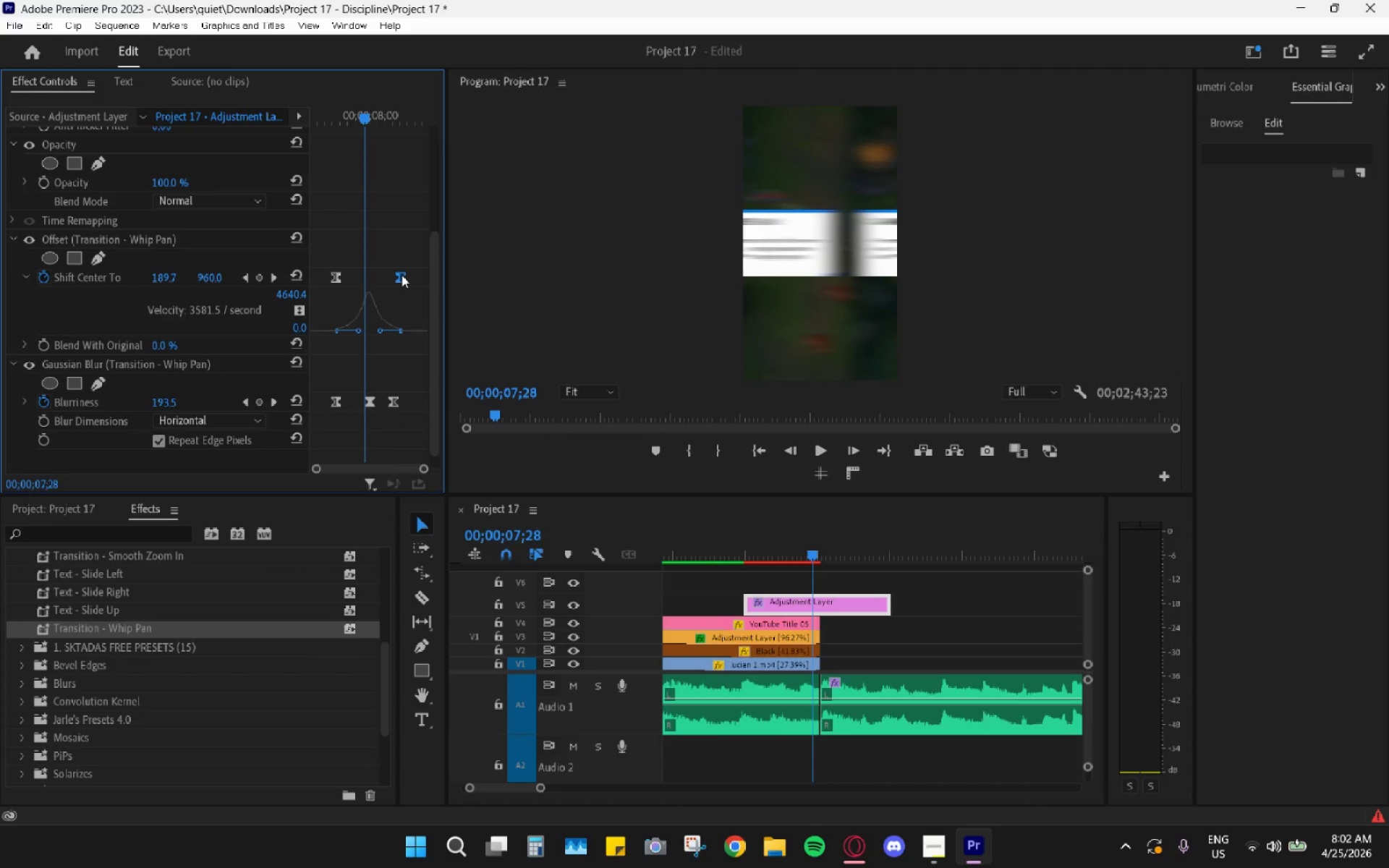 
key(ArrowLeft)
 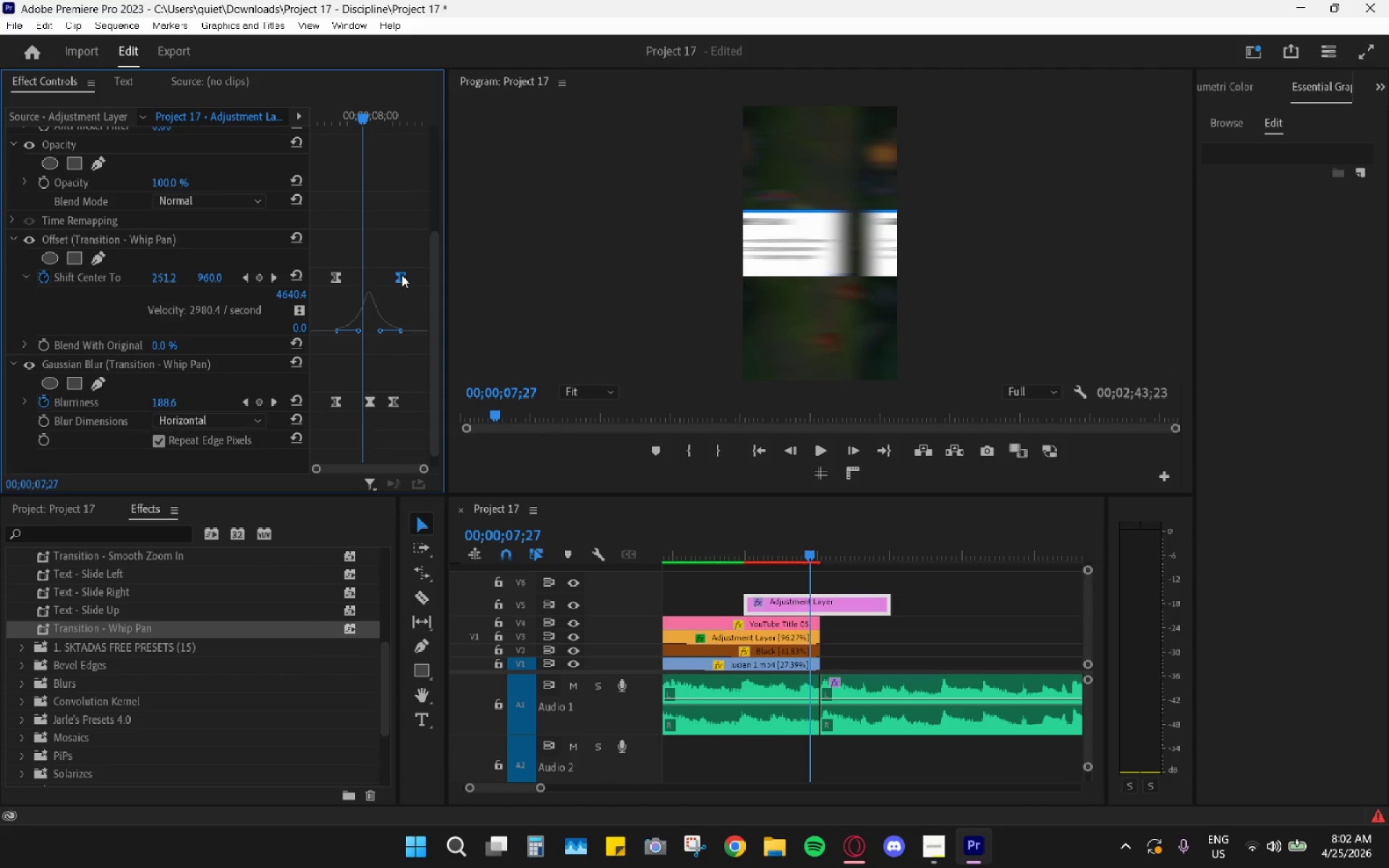 
key(ArrowLeft)
 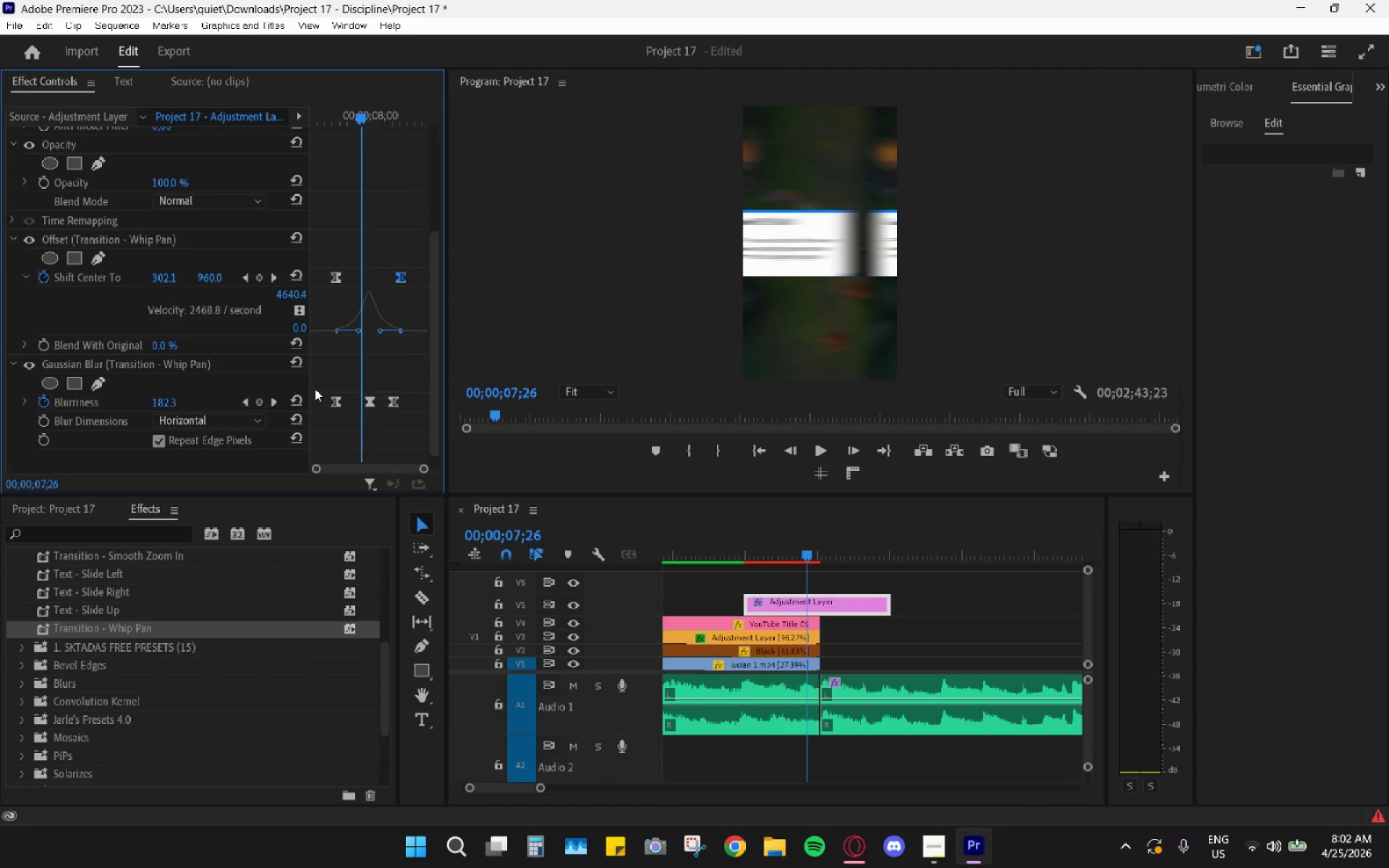 
left_click_drag(start_coordinate=[340, 403], to_coordinate=[357, 402])
 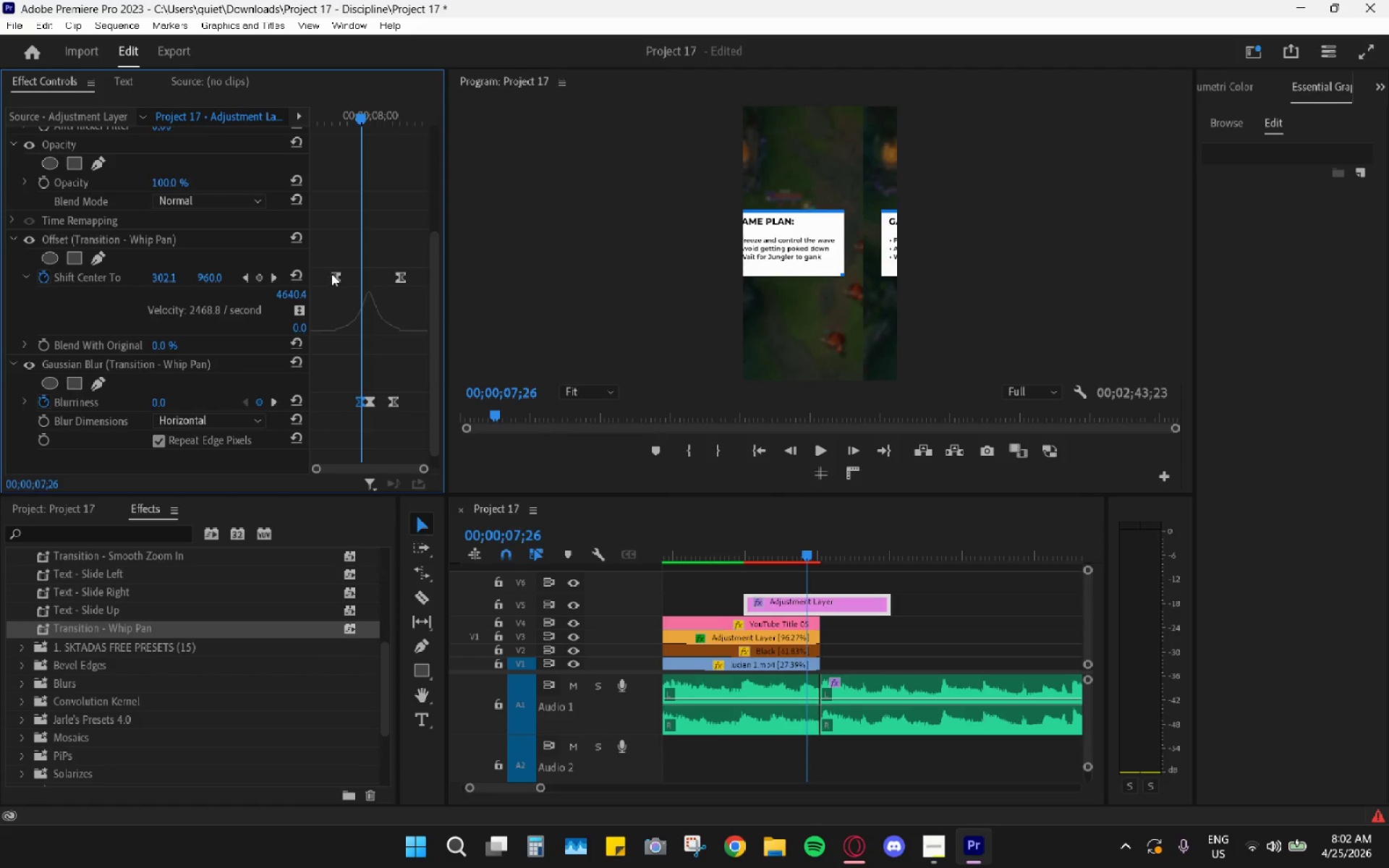 
left_click_drag(start_coordinate=[332, 276], to_coordinate=[362, 284])
 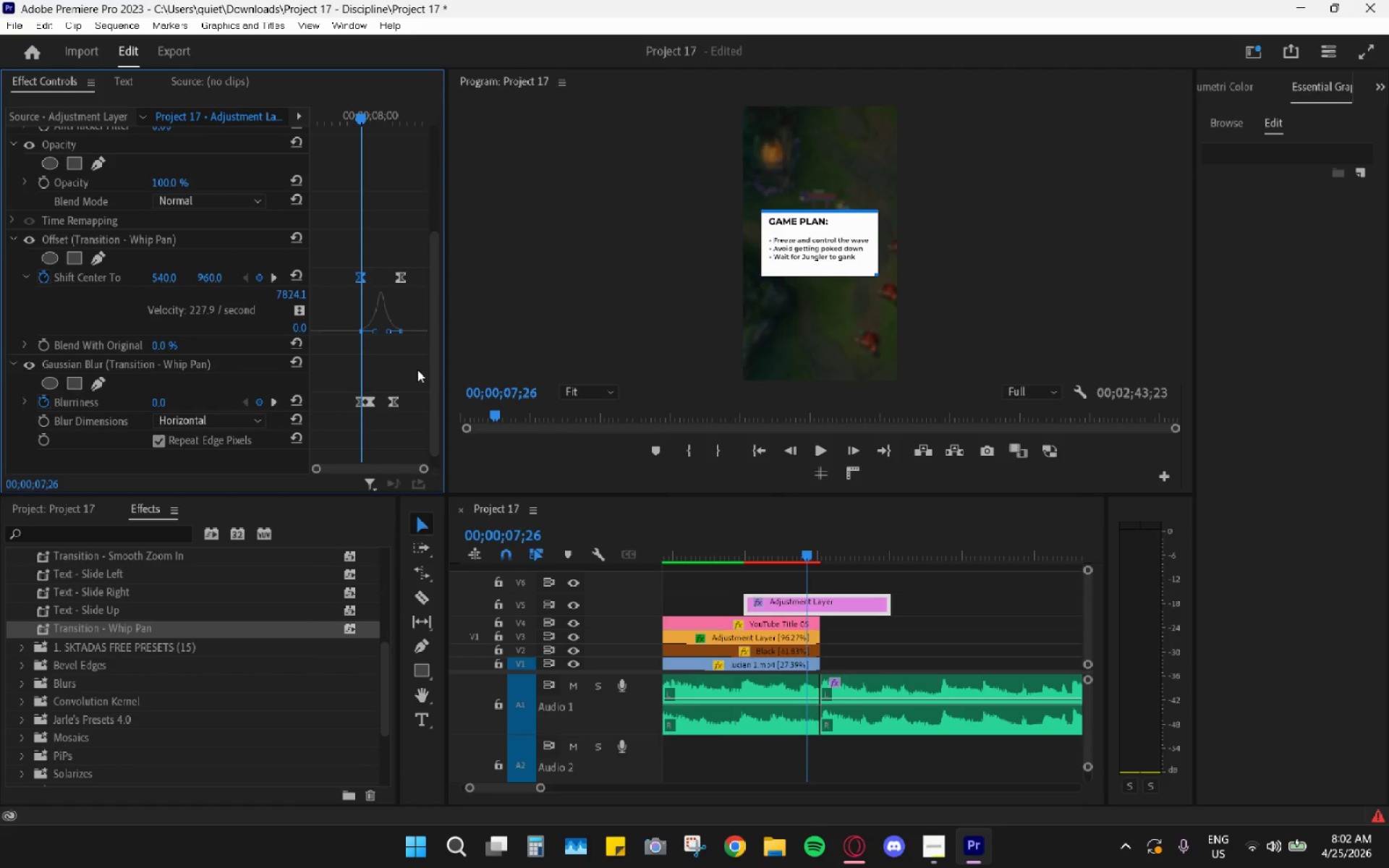 
left_click_drag(start_coordinate=[424, 469], to_coordinate=[407, 467])
 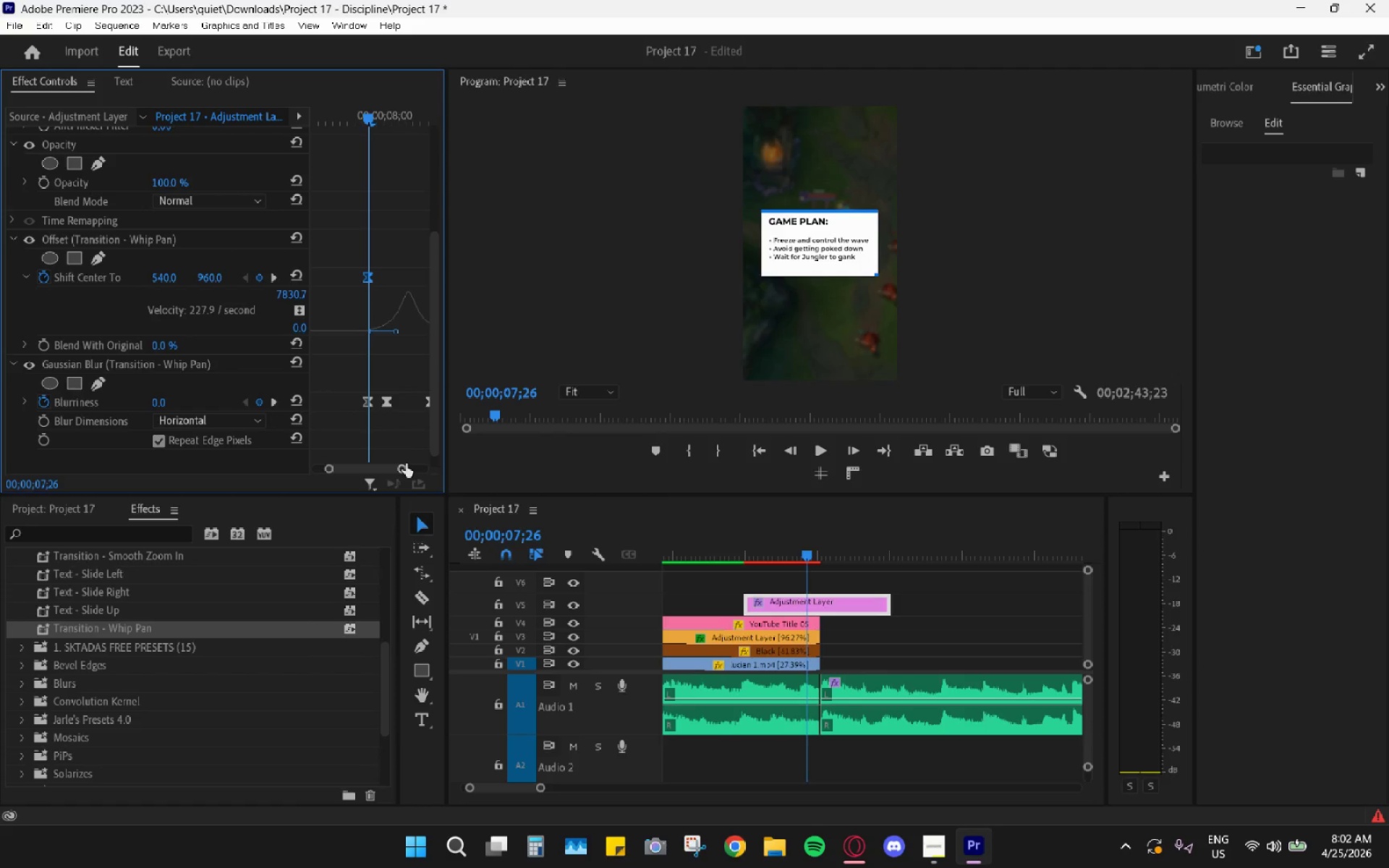 
key(ArrowRight)
 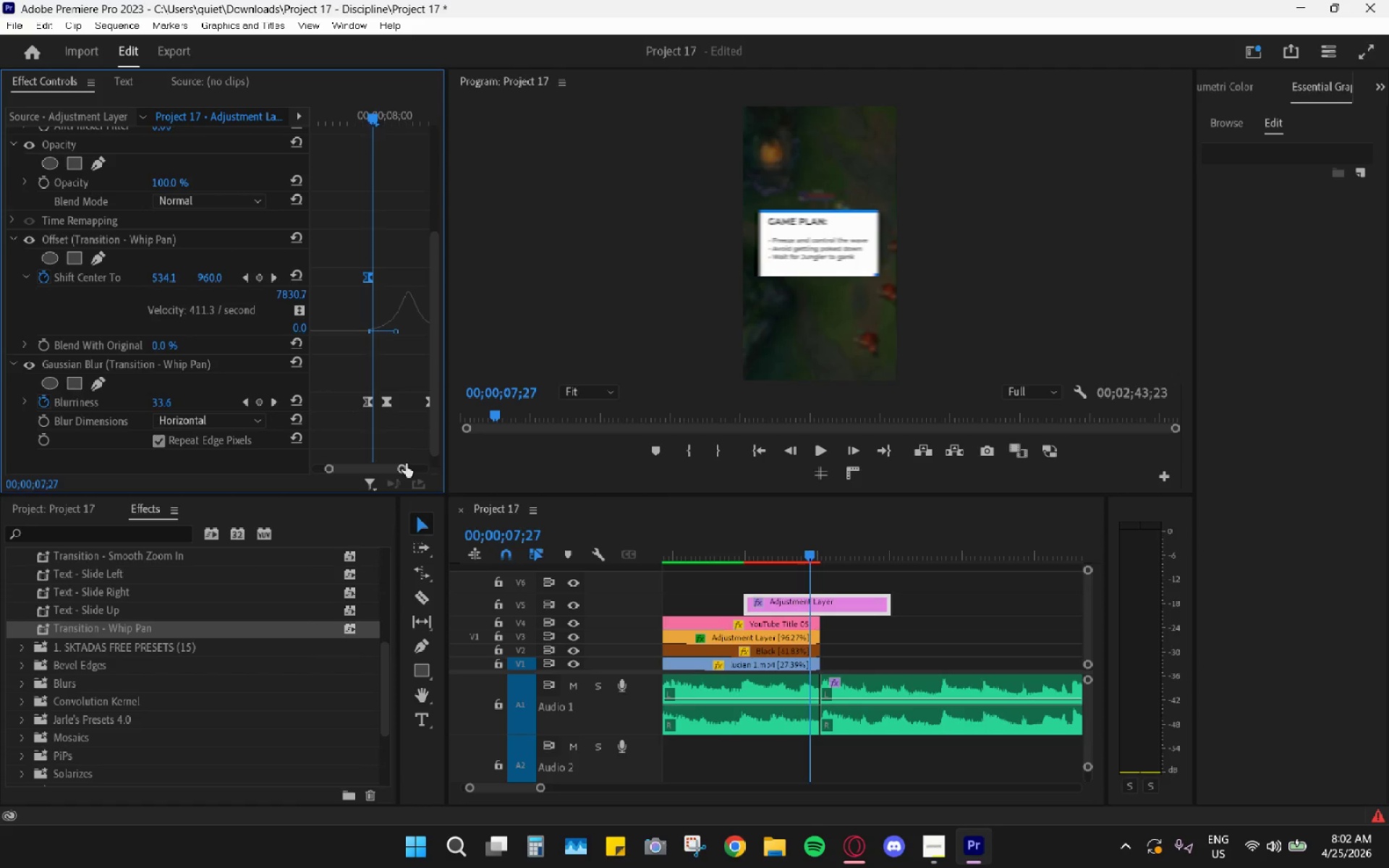 
key(ArrowRight)
 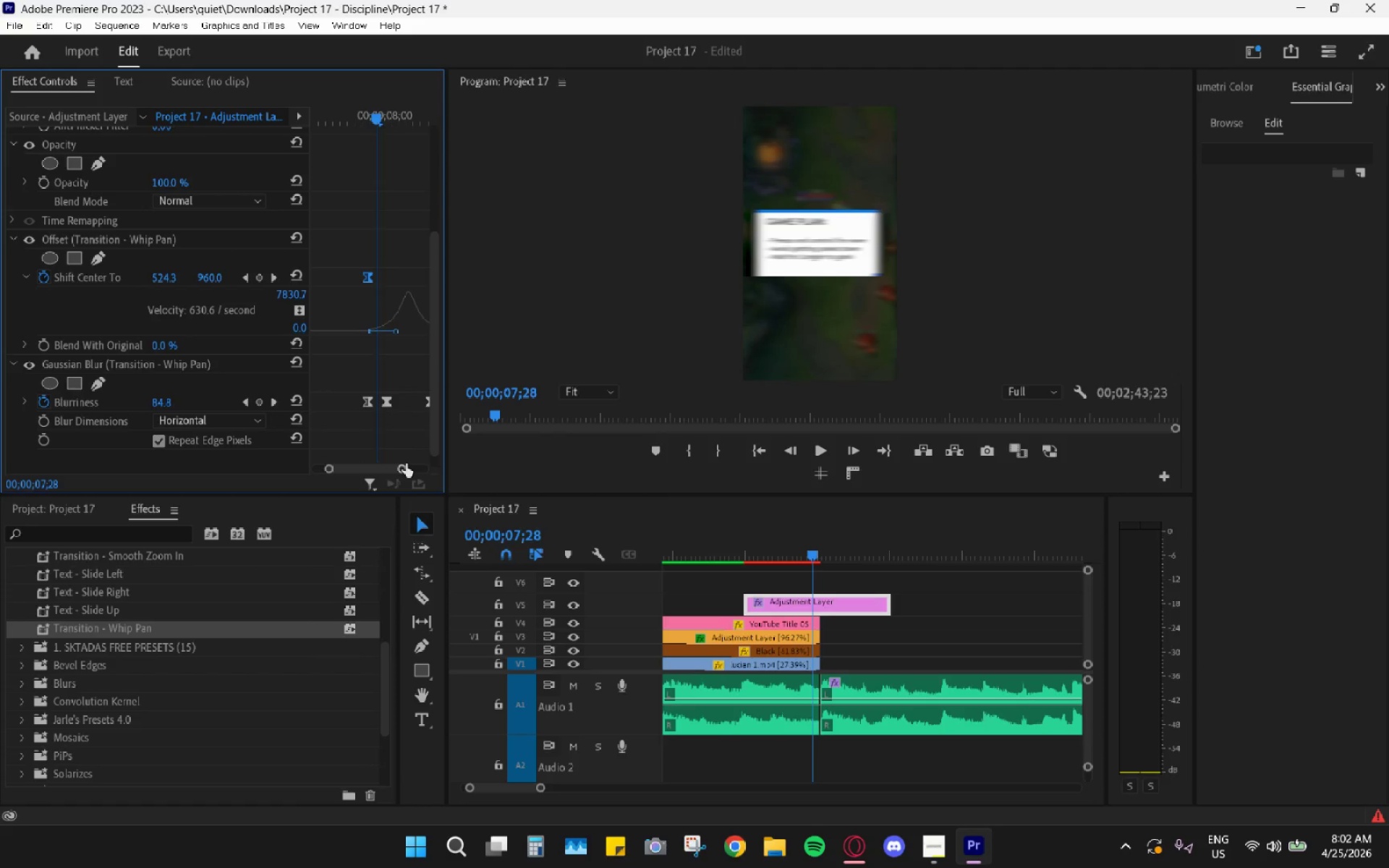 
key(ArrowRight)
 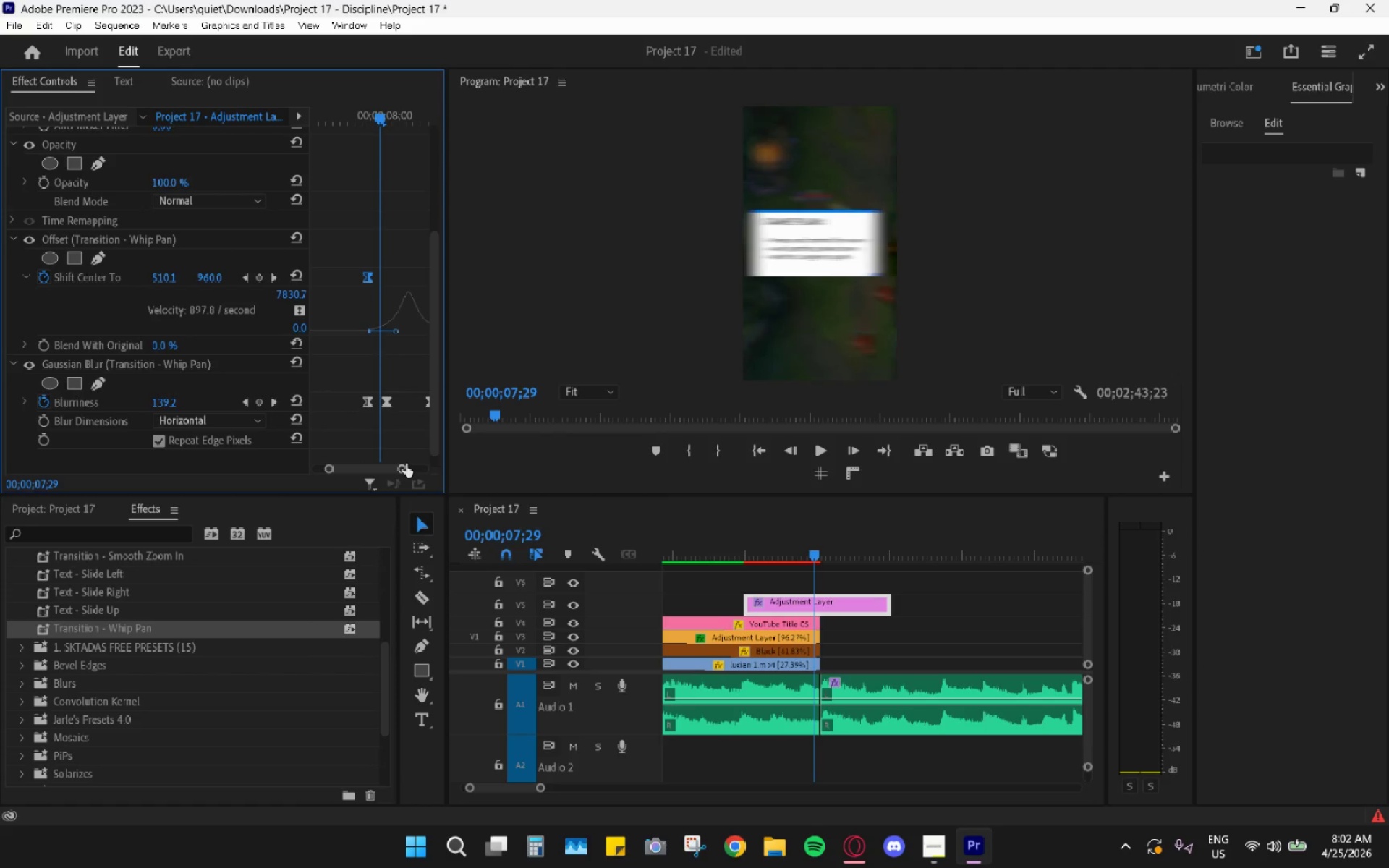 
key(ArrowRight)
 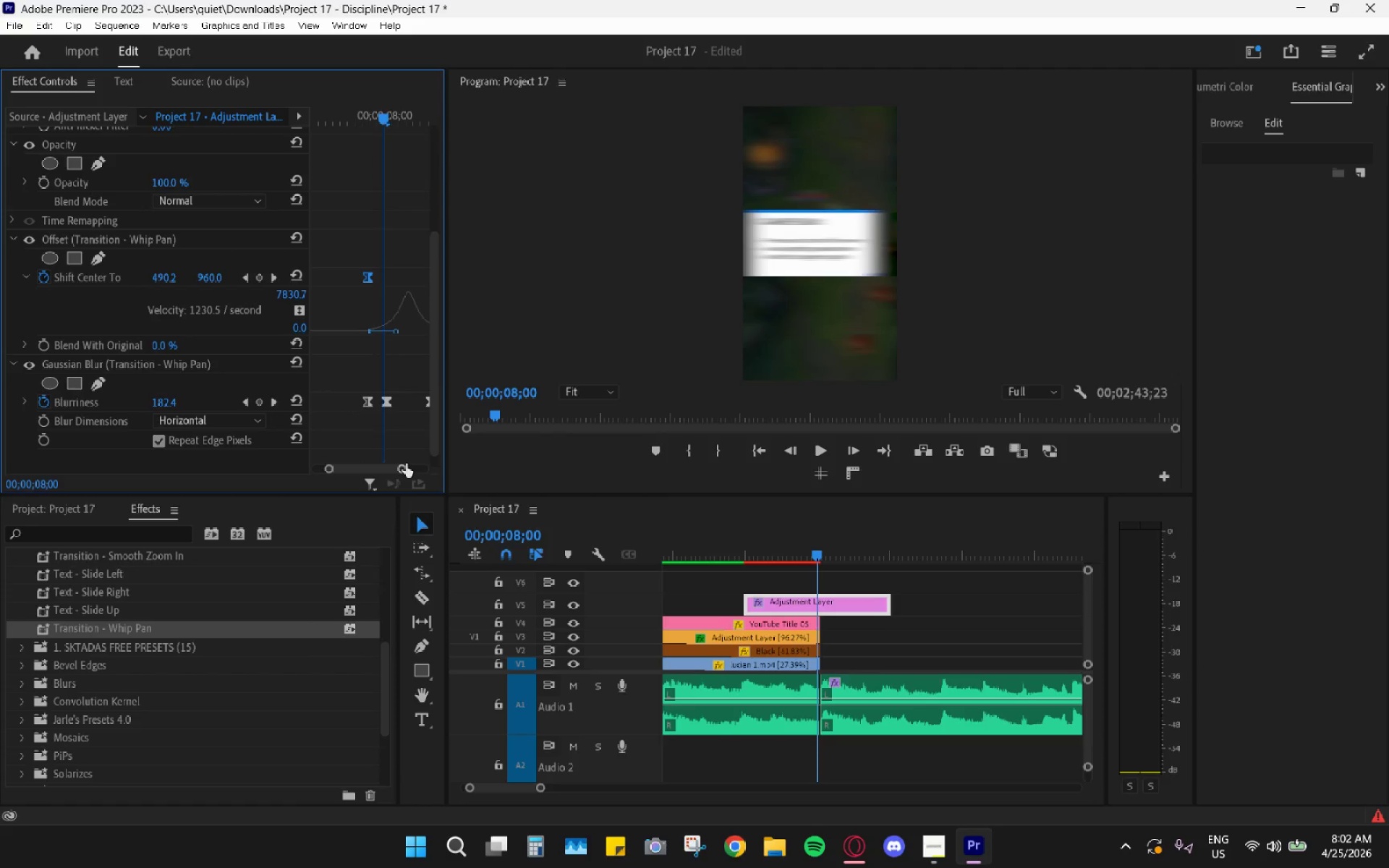 
key(ArrowRight)
 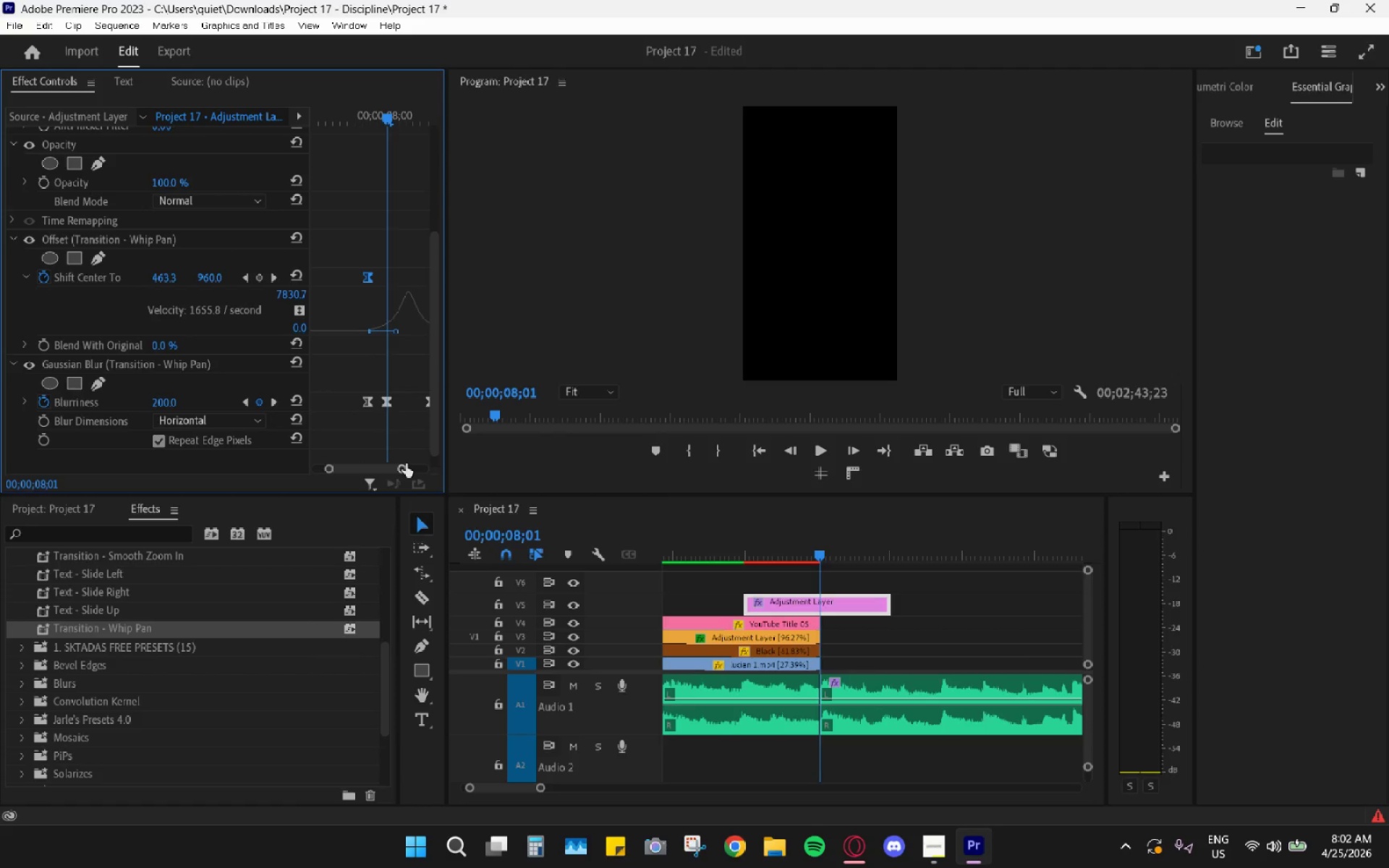 
key(ArrowRight)
 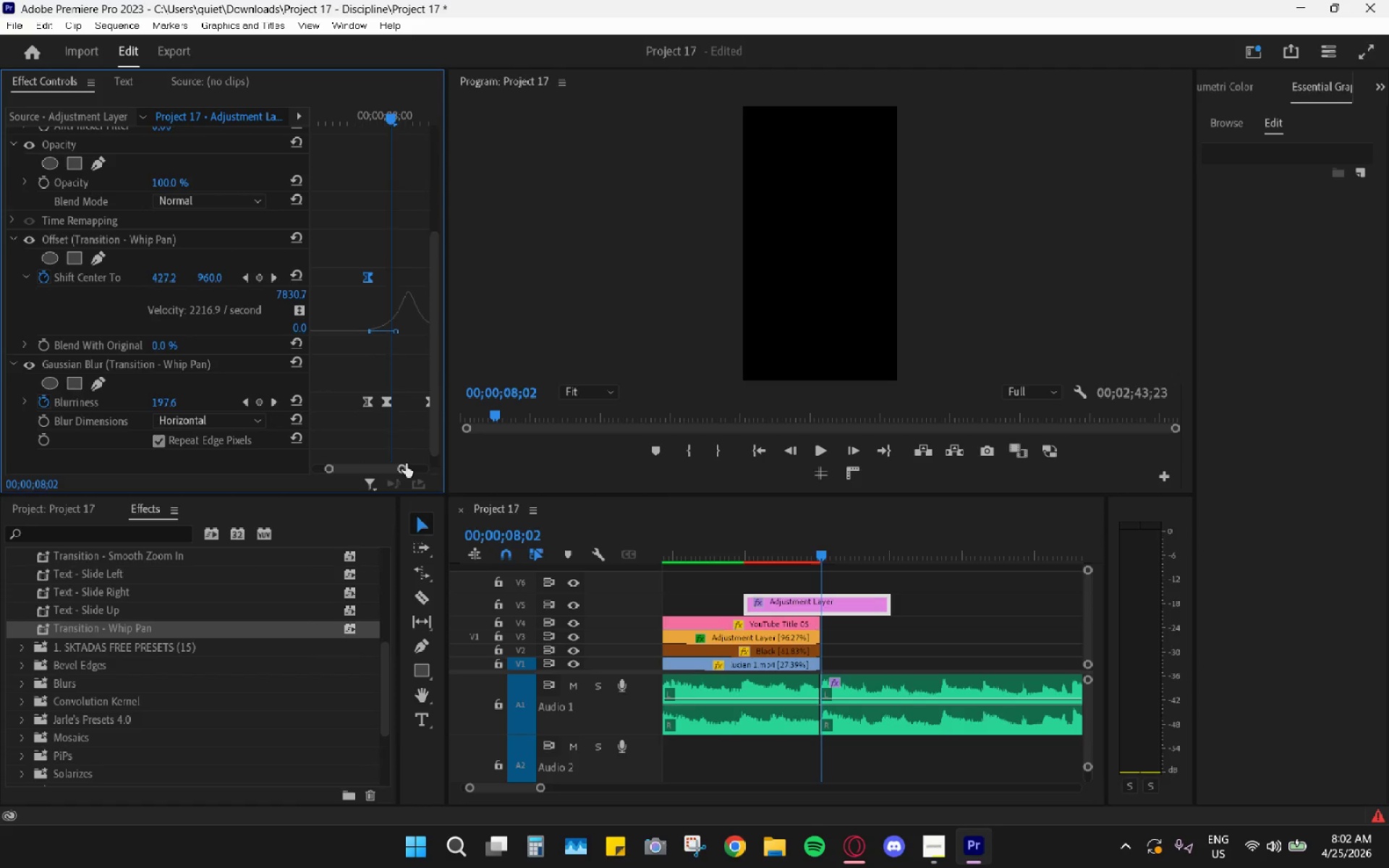 
key(ArrowRight)
 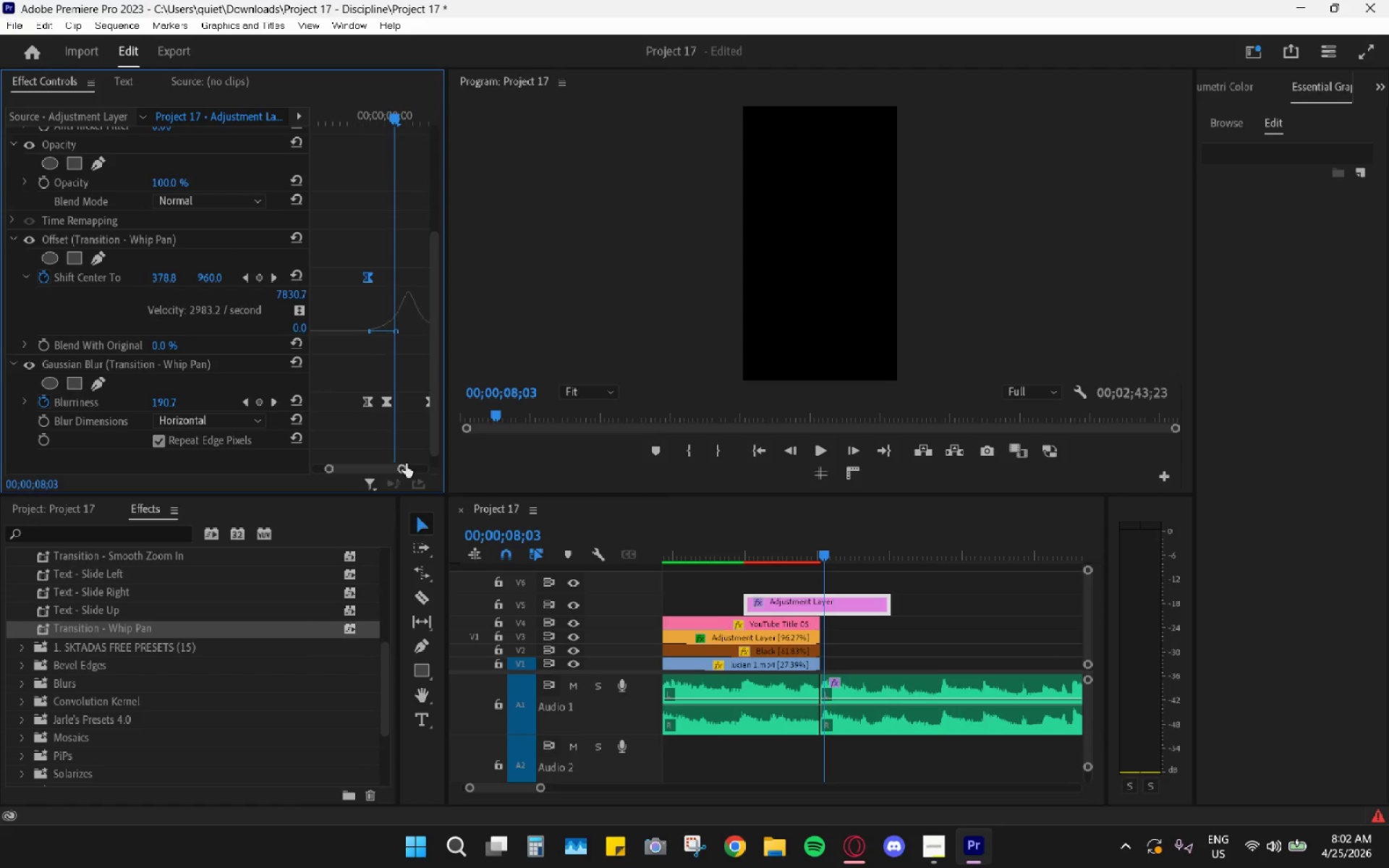 
key(ArrowRight)
 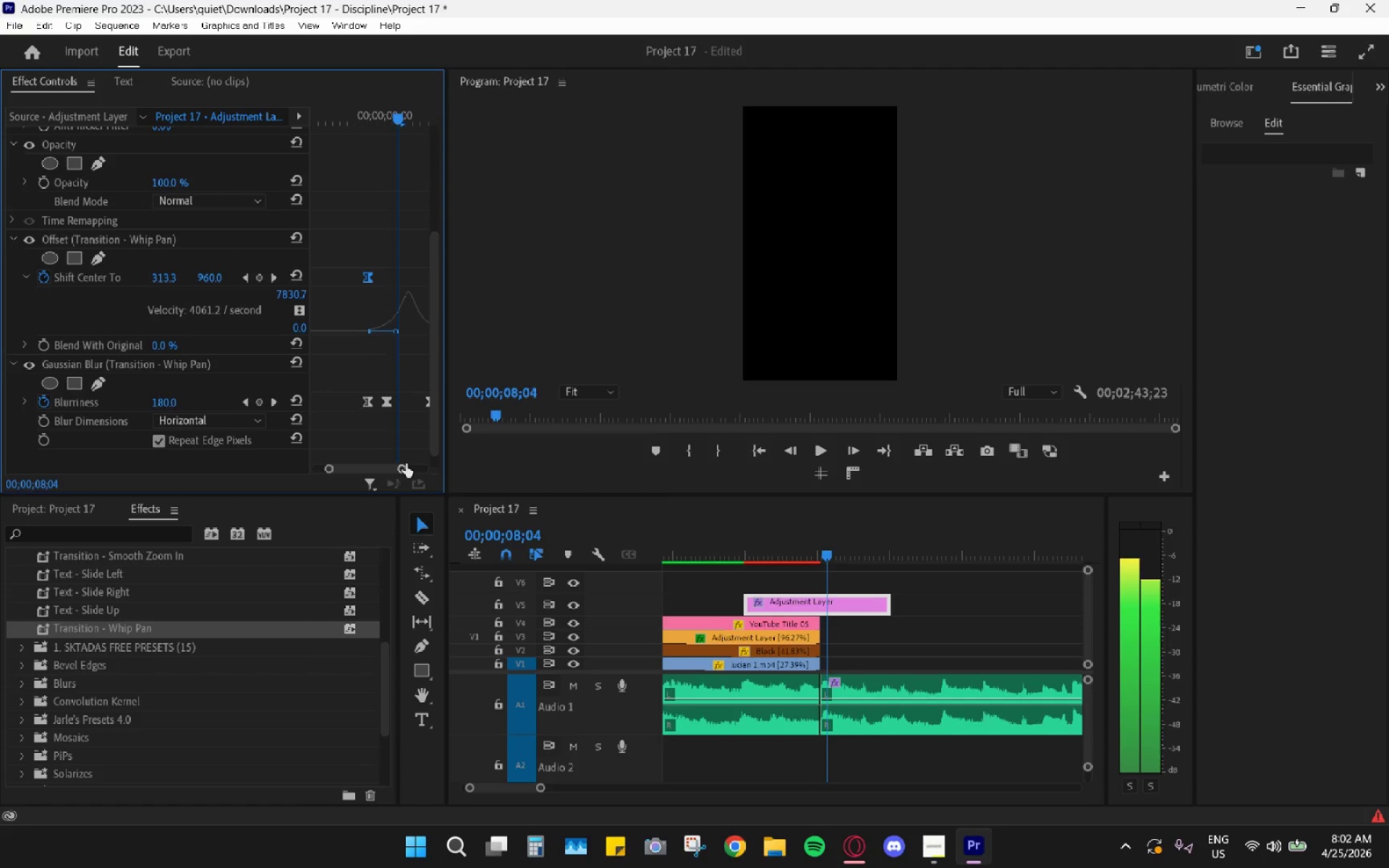 
key(ArrowRight)
 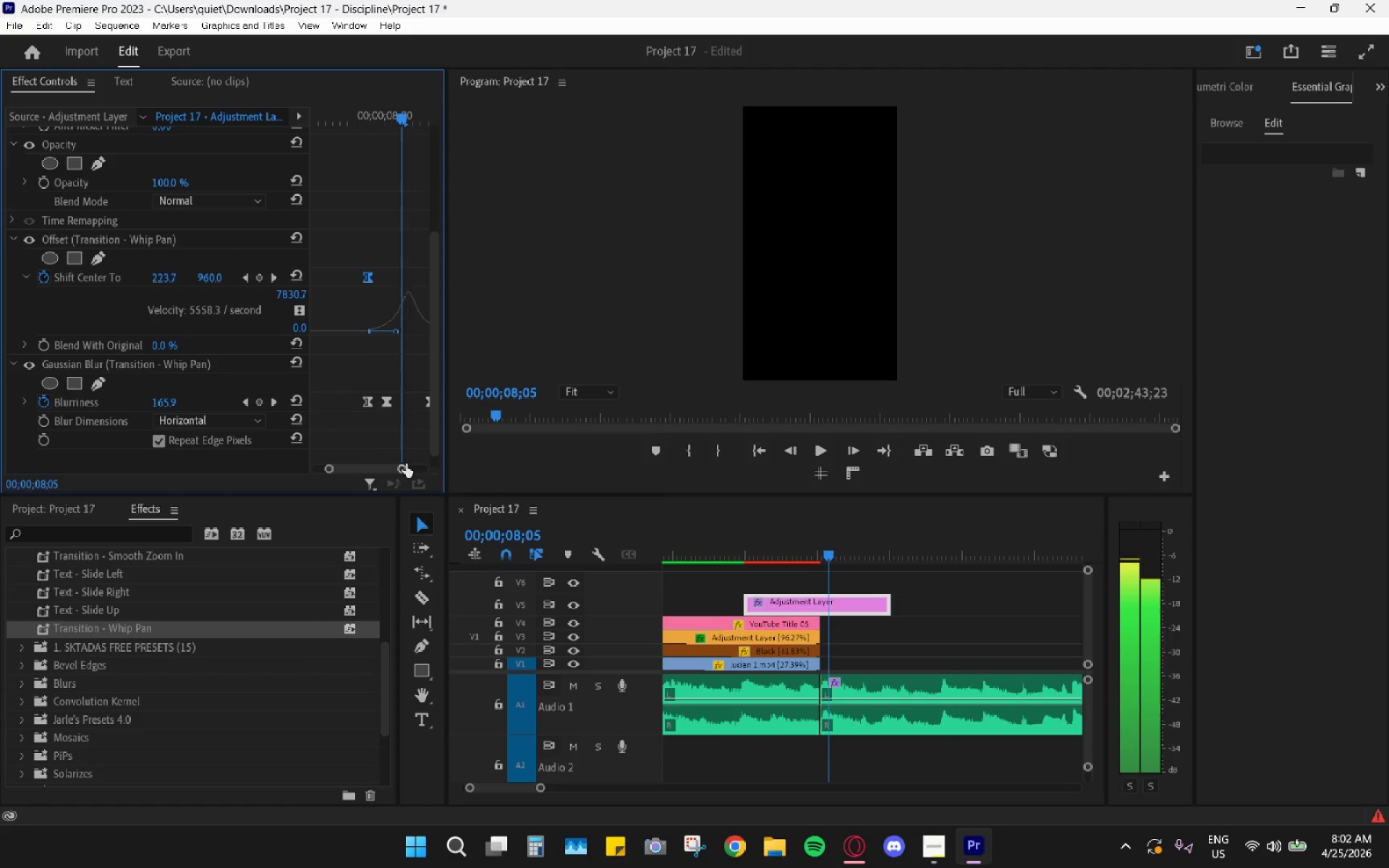 
key(ArrowRight)
 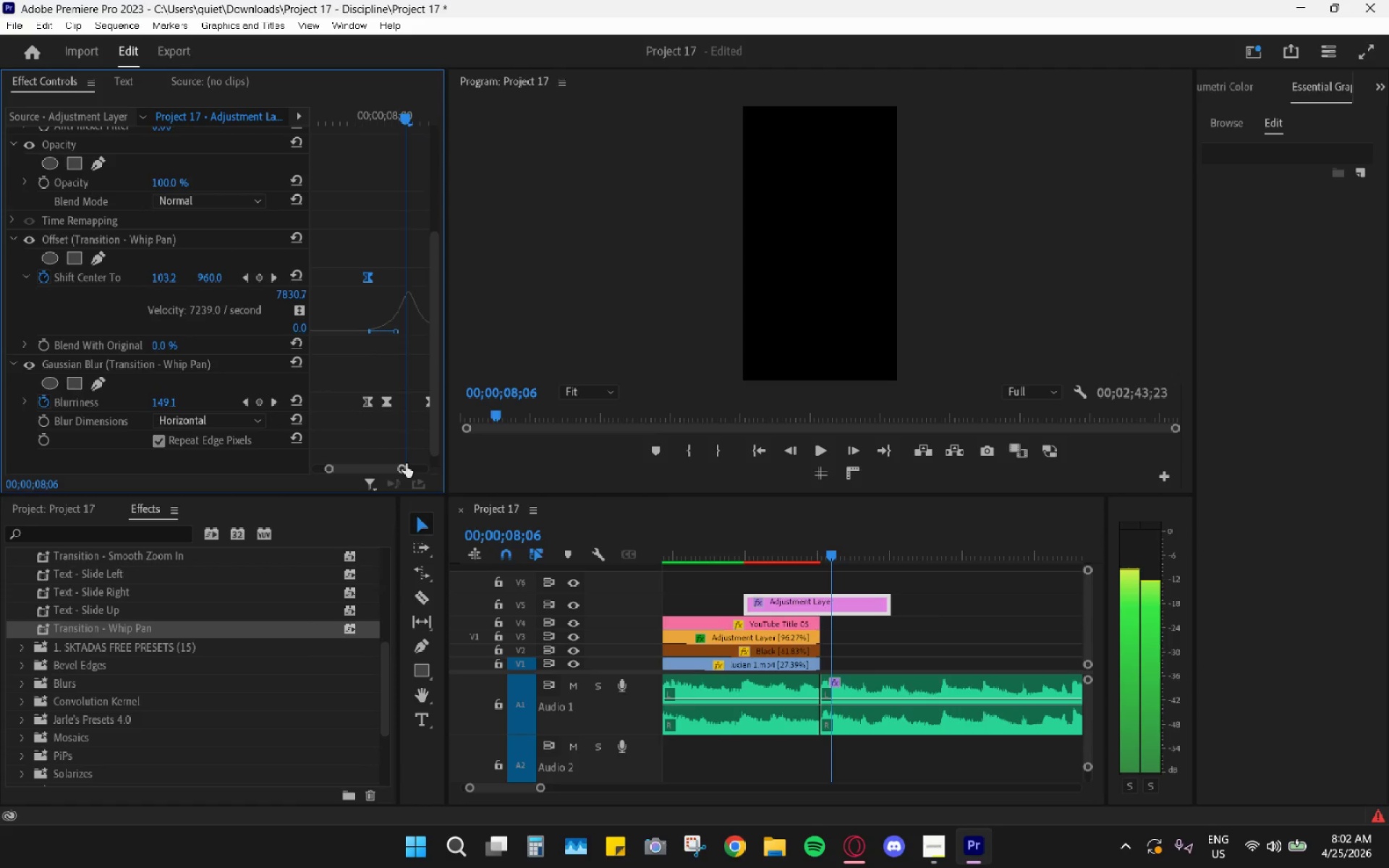 
left_click_drag(start_coordinate=[406, 464], to_coordinate=[440, 472])
 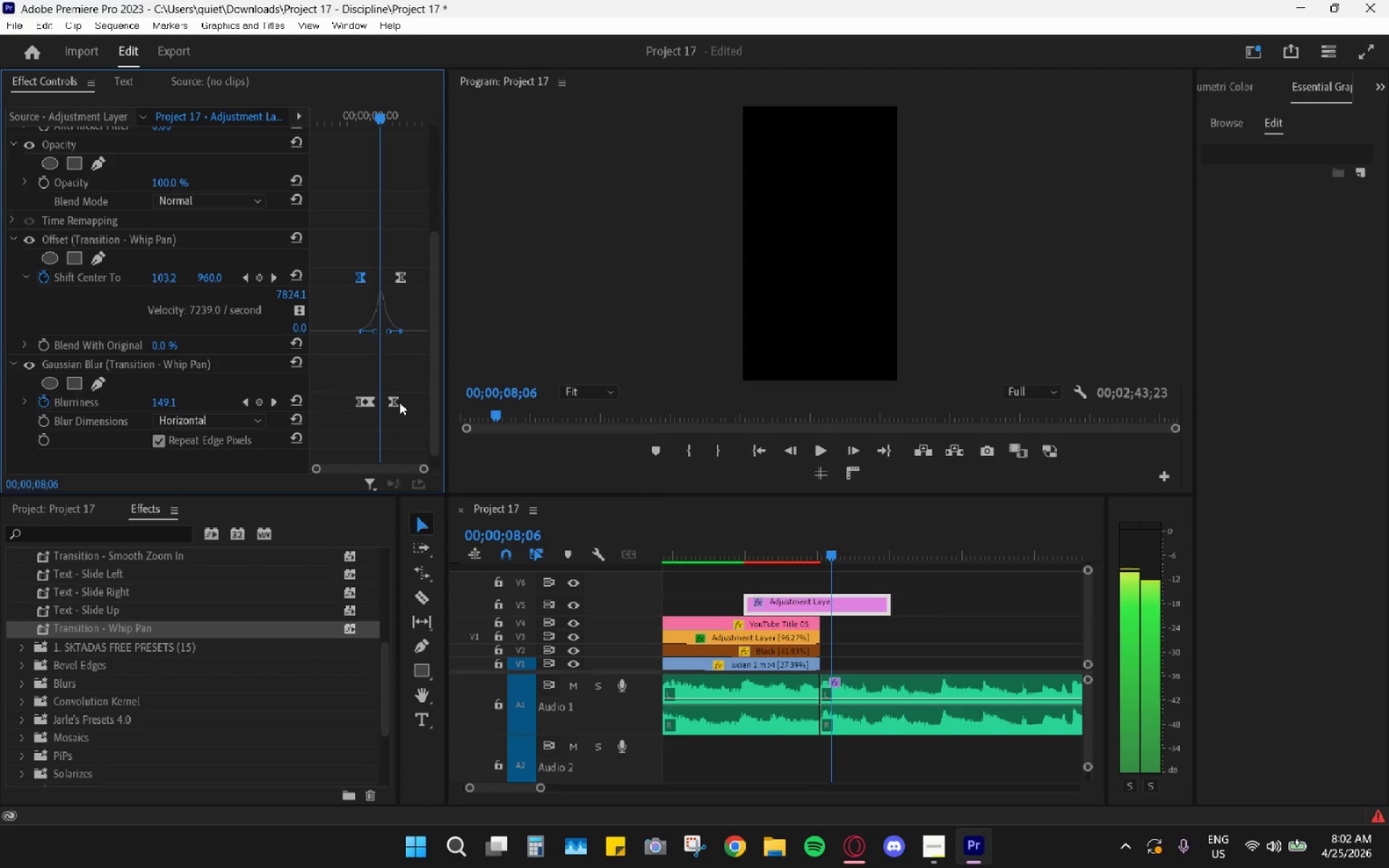 
left_click_drag(start_coordinate=[399, 402], to_coordinate=[378, 404])
 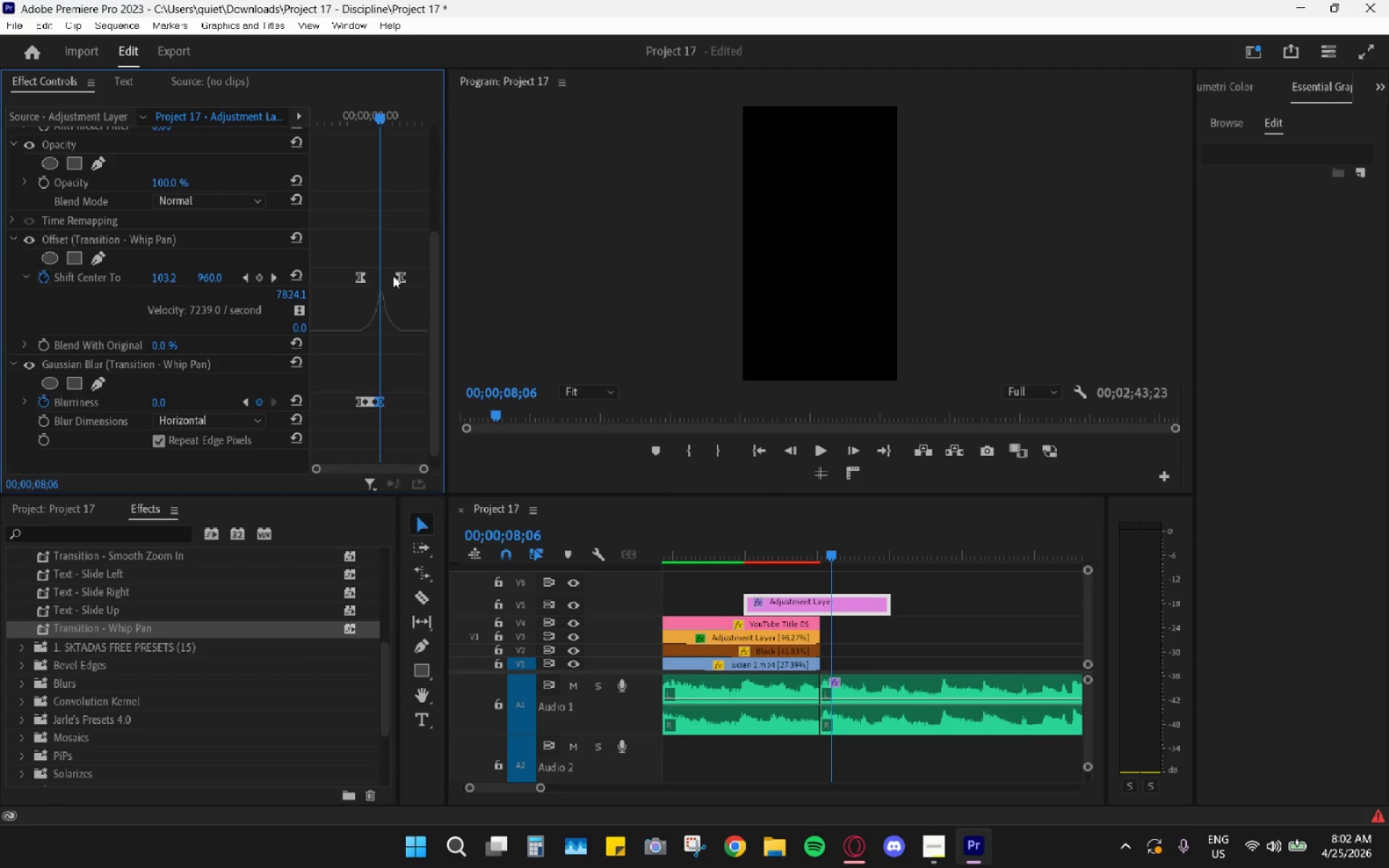 
left_click_drag(start_coordinate=[399, 281], to_coordinate=[383, 281])
 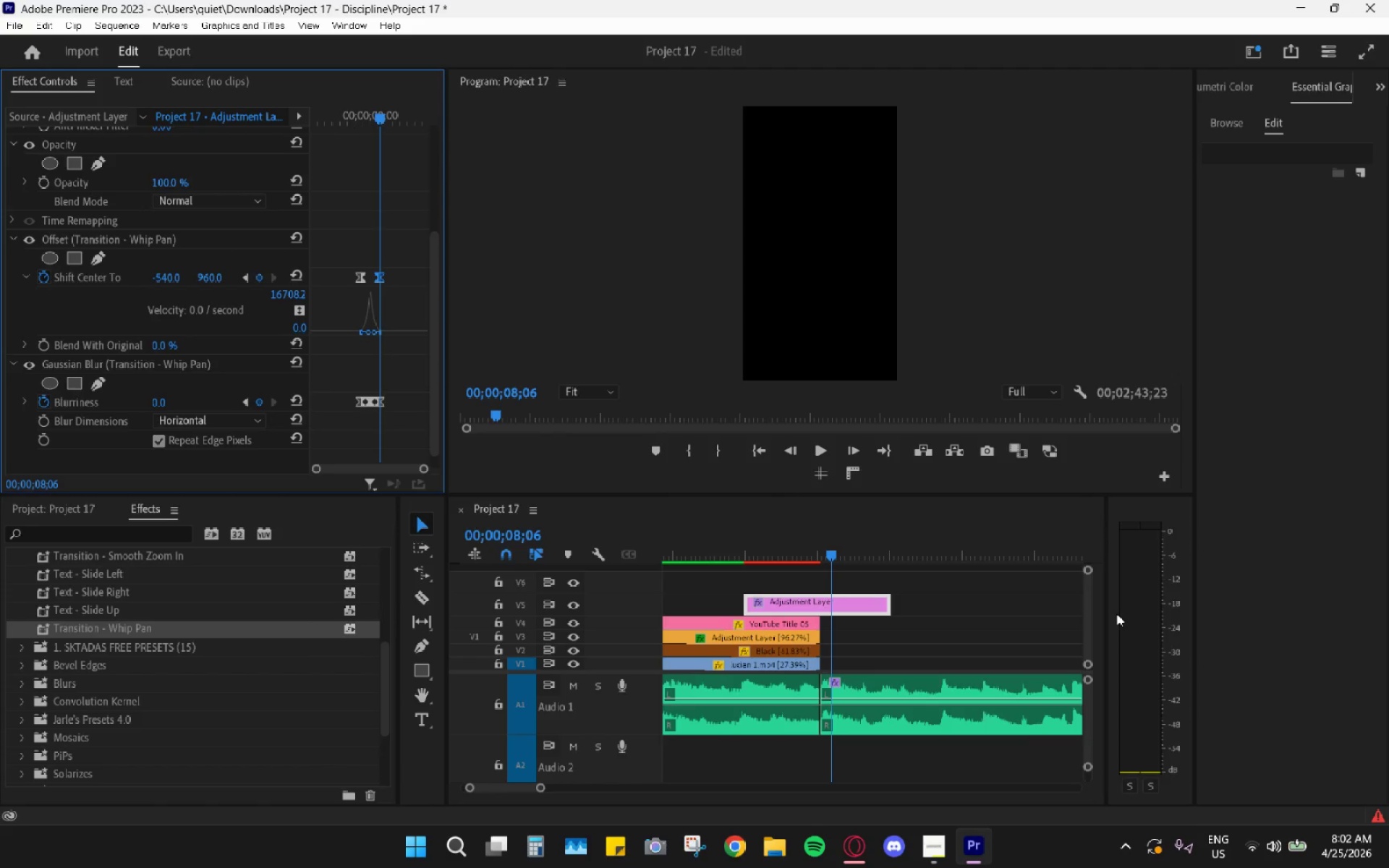 
wait(7.26)
 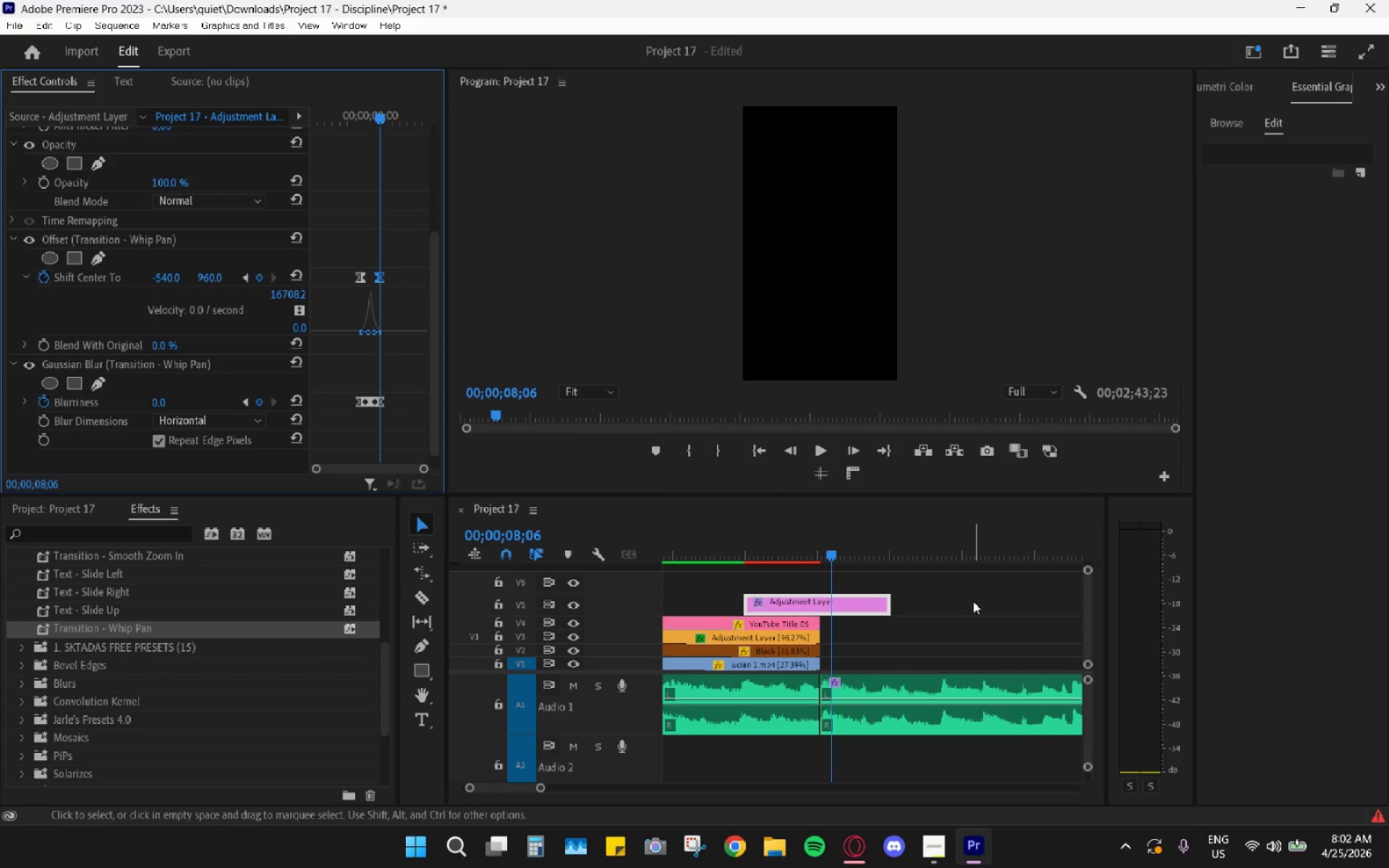 
left_click_drag(start_coordinate=[835, 552], to_coordinate=[809, 550])
 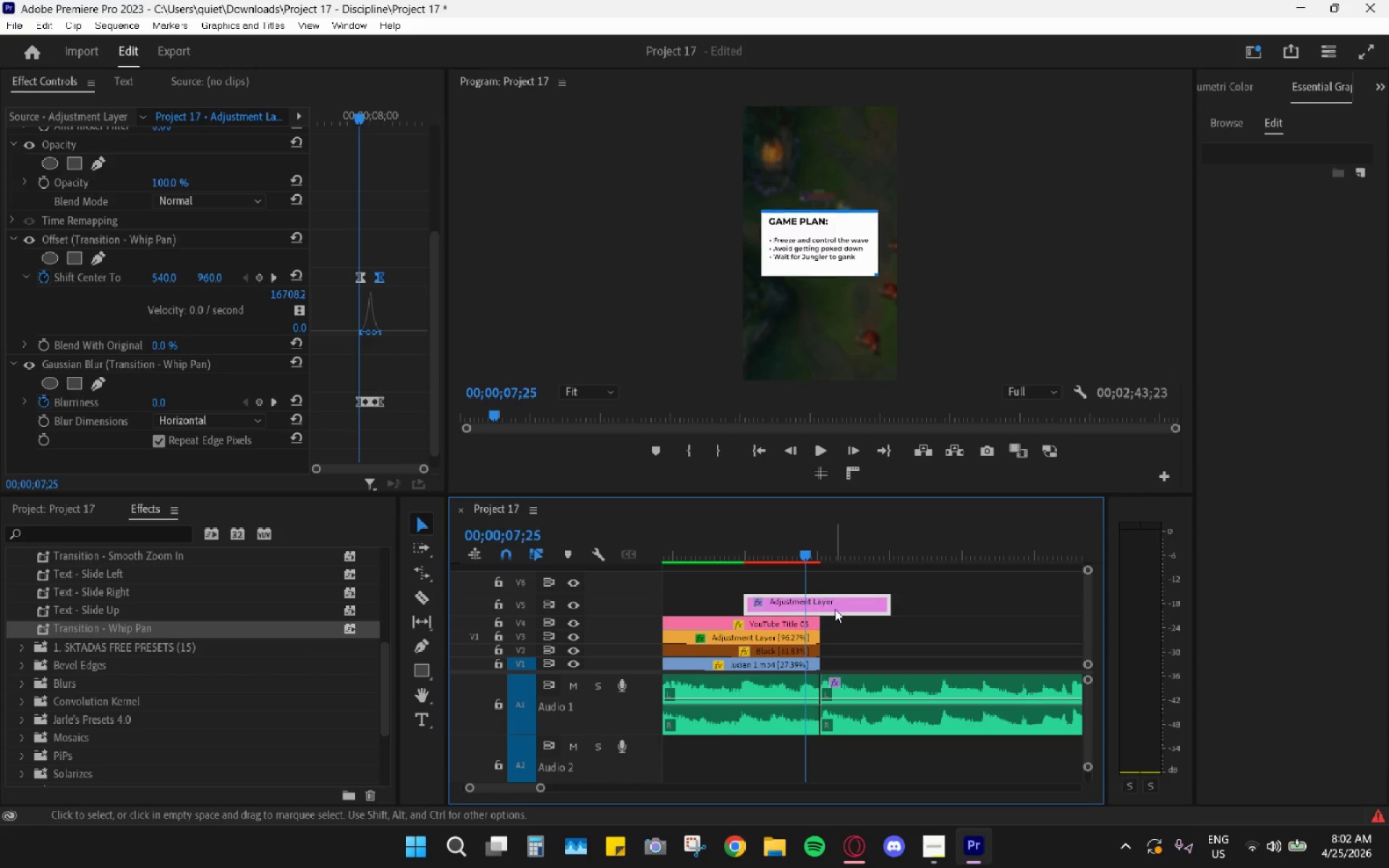 
left_click([835, 609])
 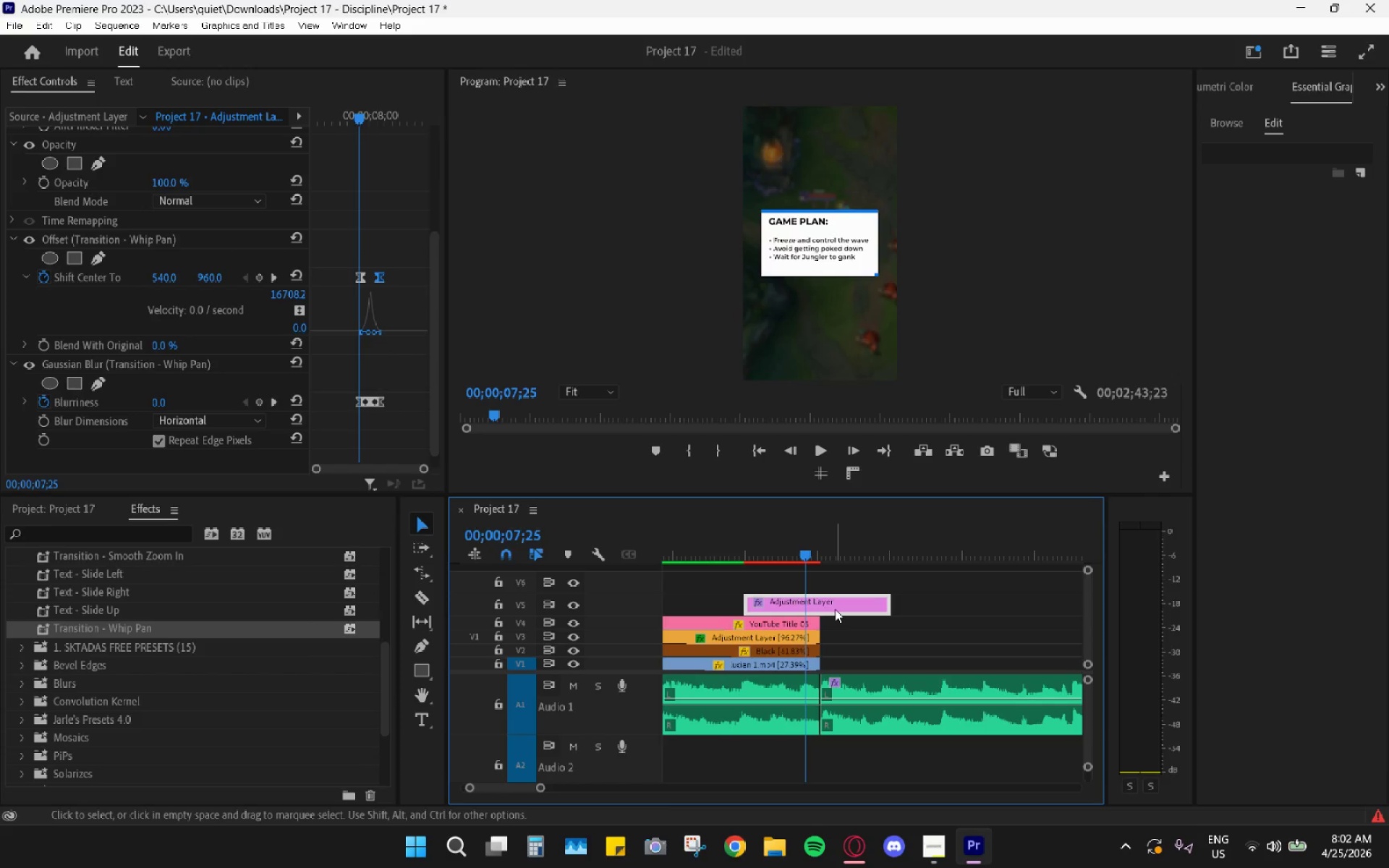 
right_click([835, 609])
 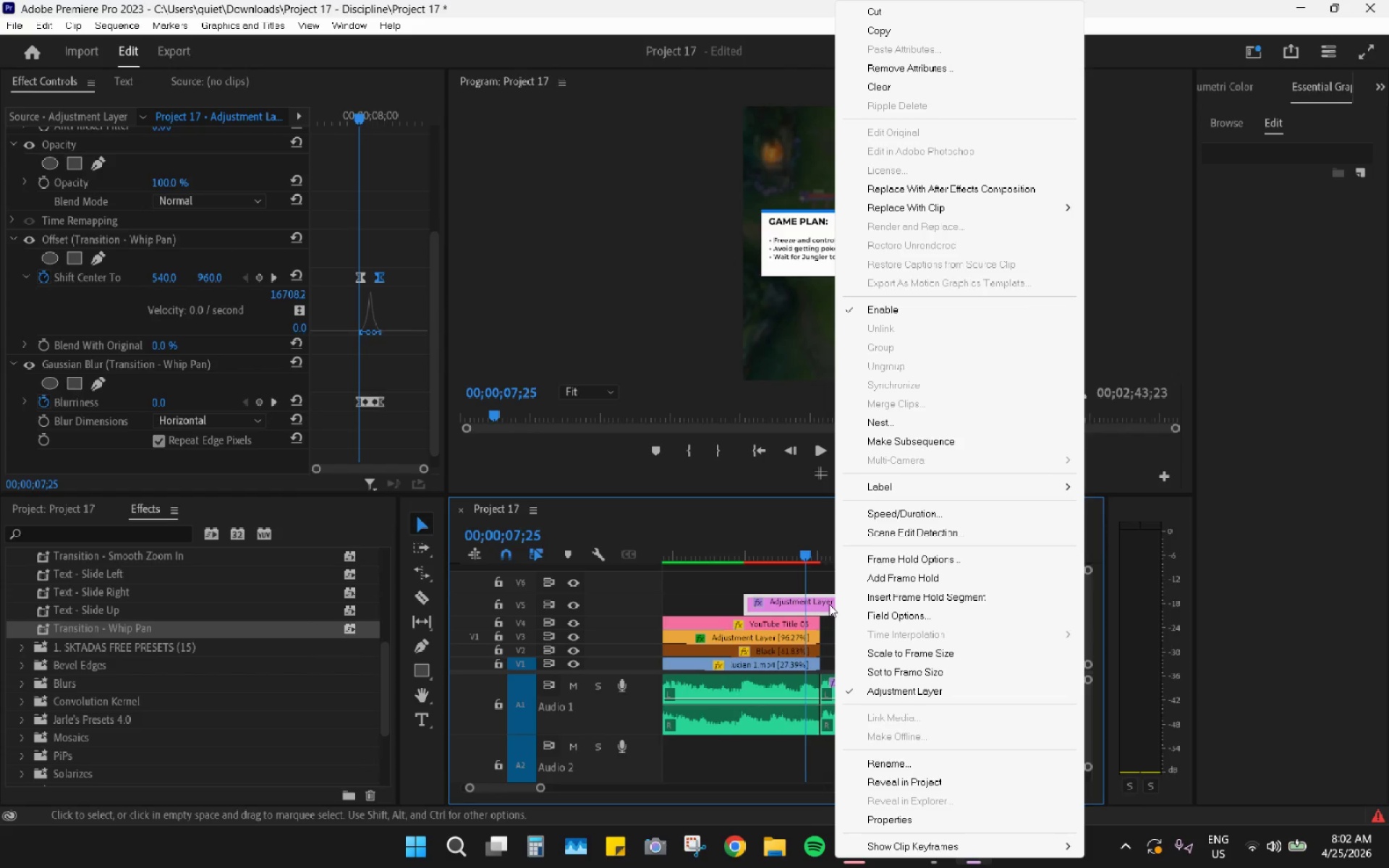 
left_click([872, 480])
 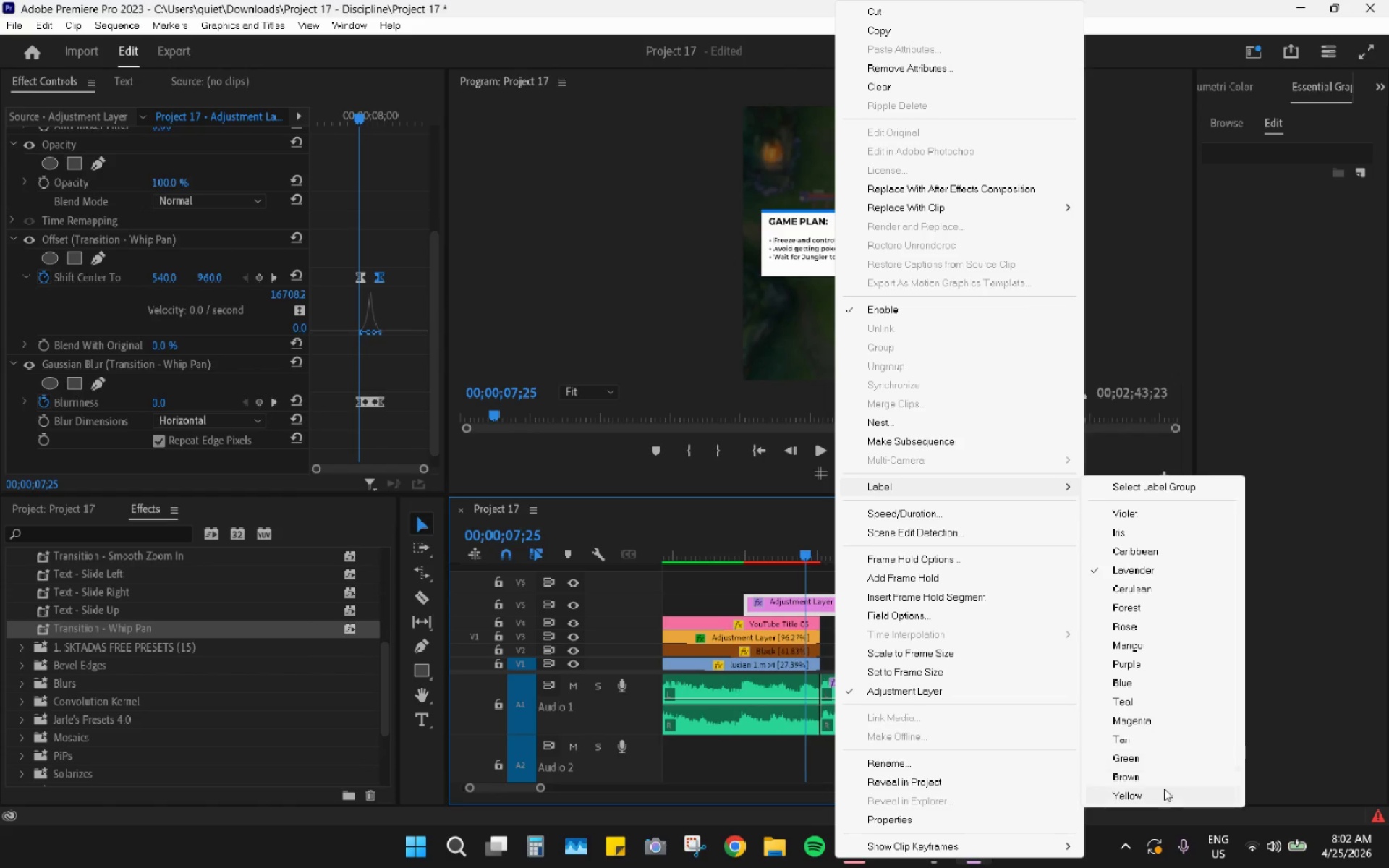 
left_click([1163, 790])
 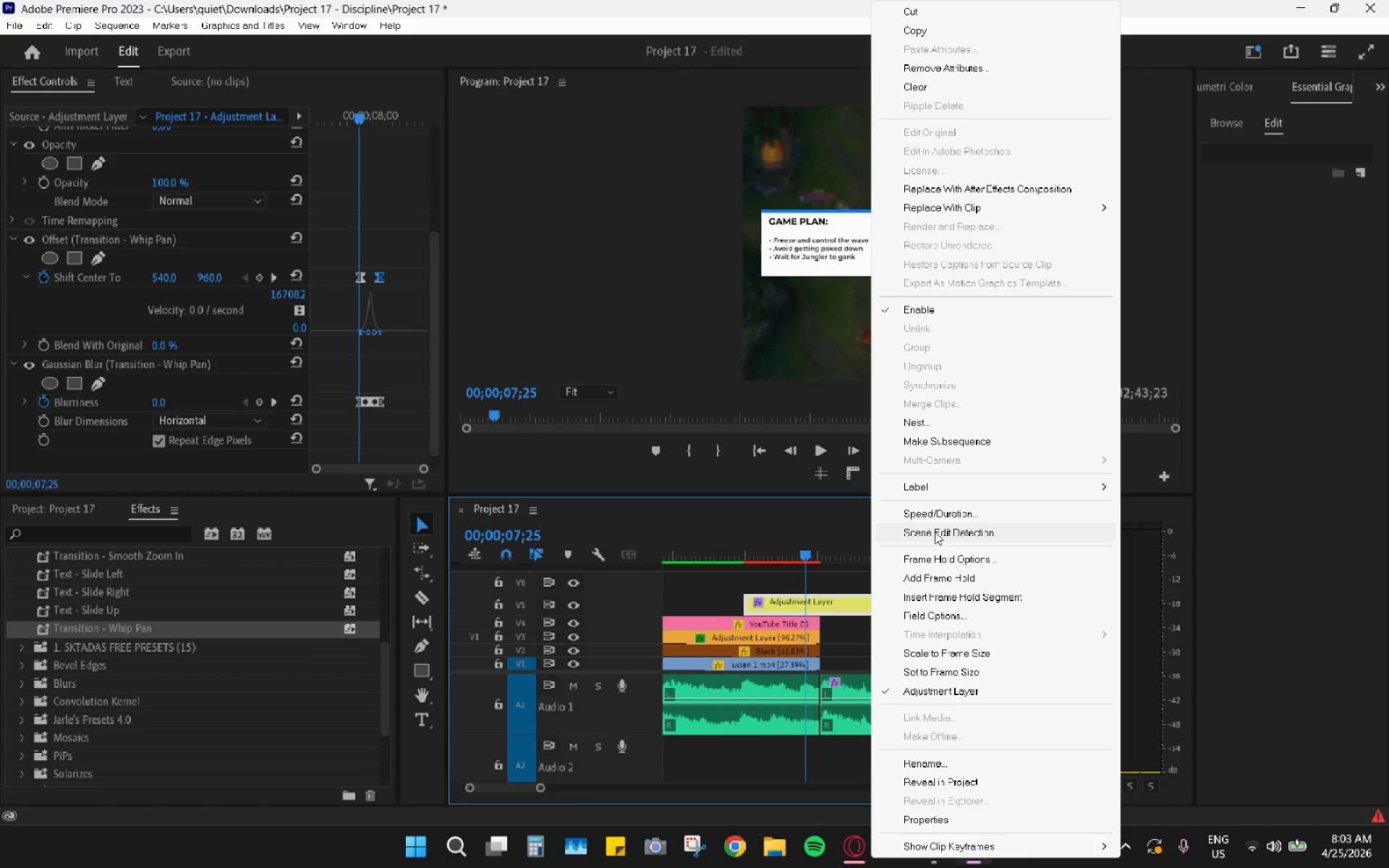 
wait(9.23)
 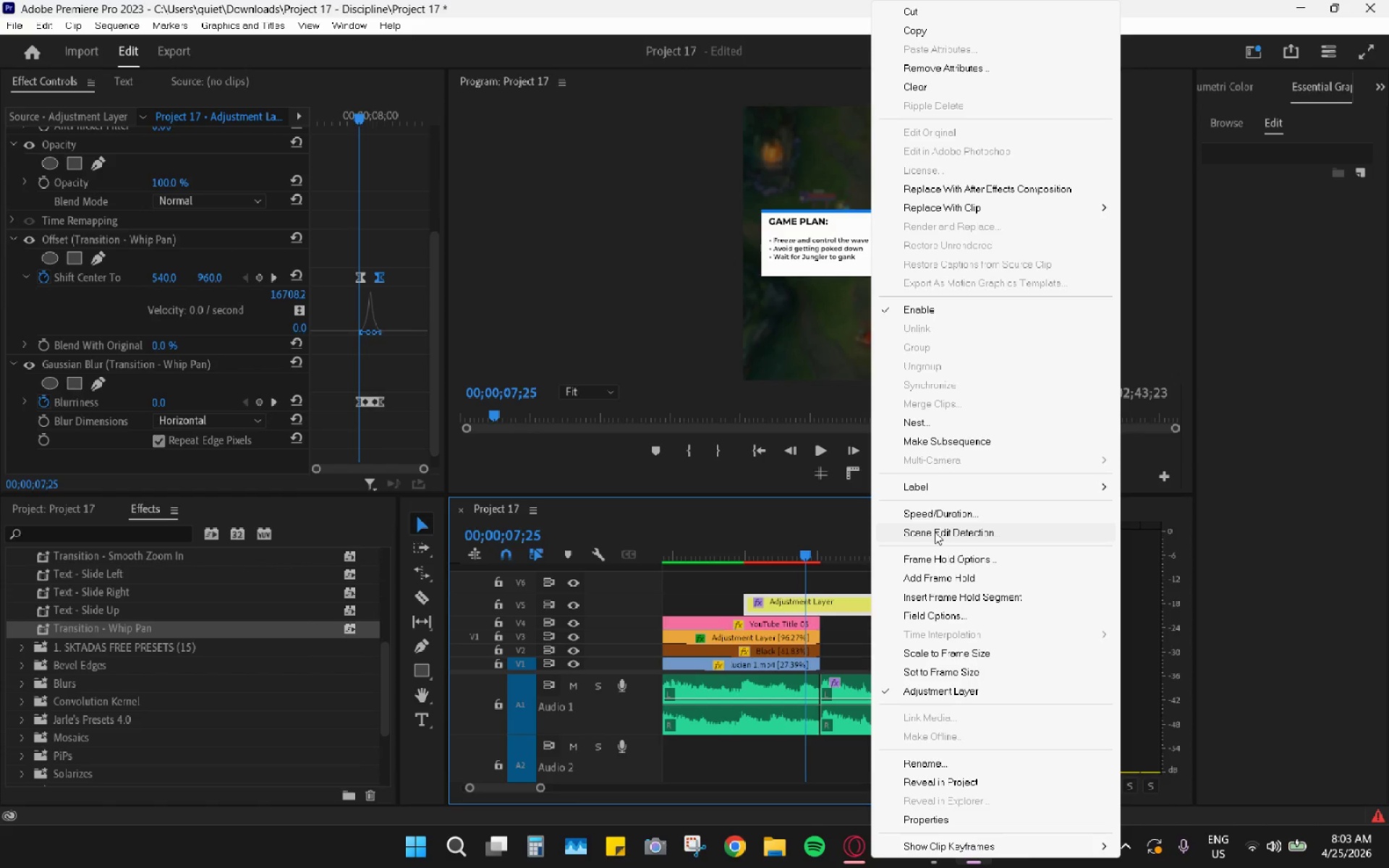 
left_click([961, 758])
 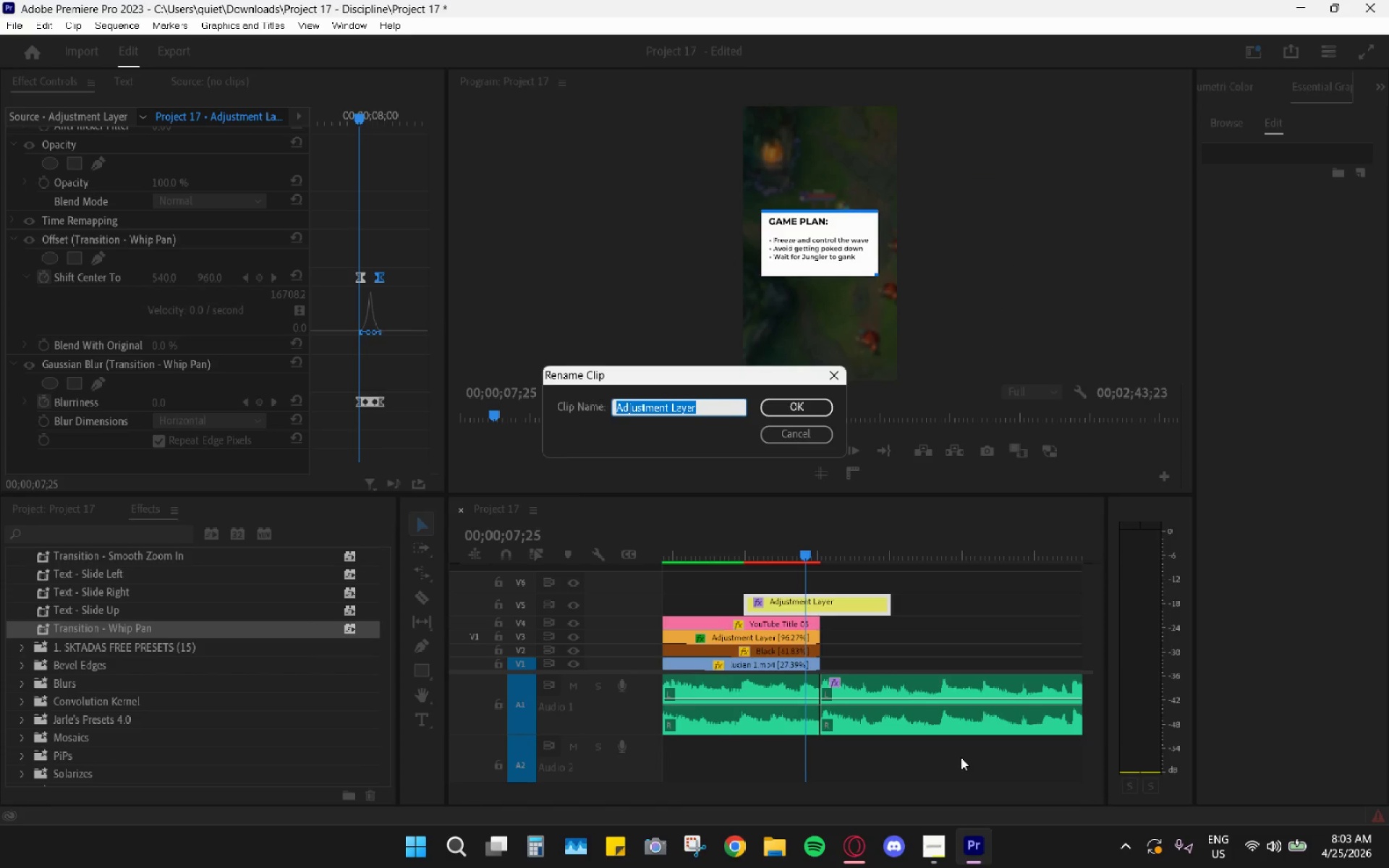 
type(Whip pan transition)
 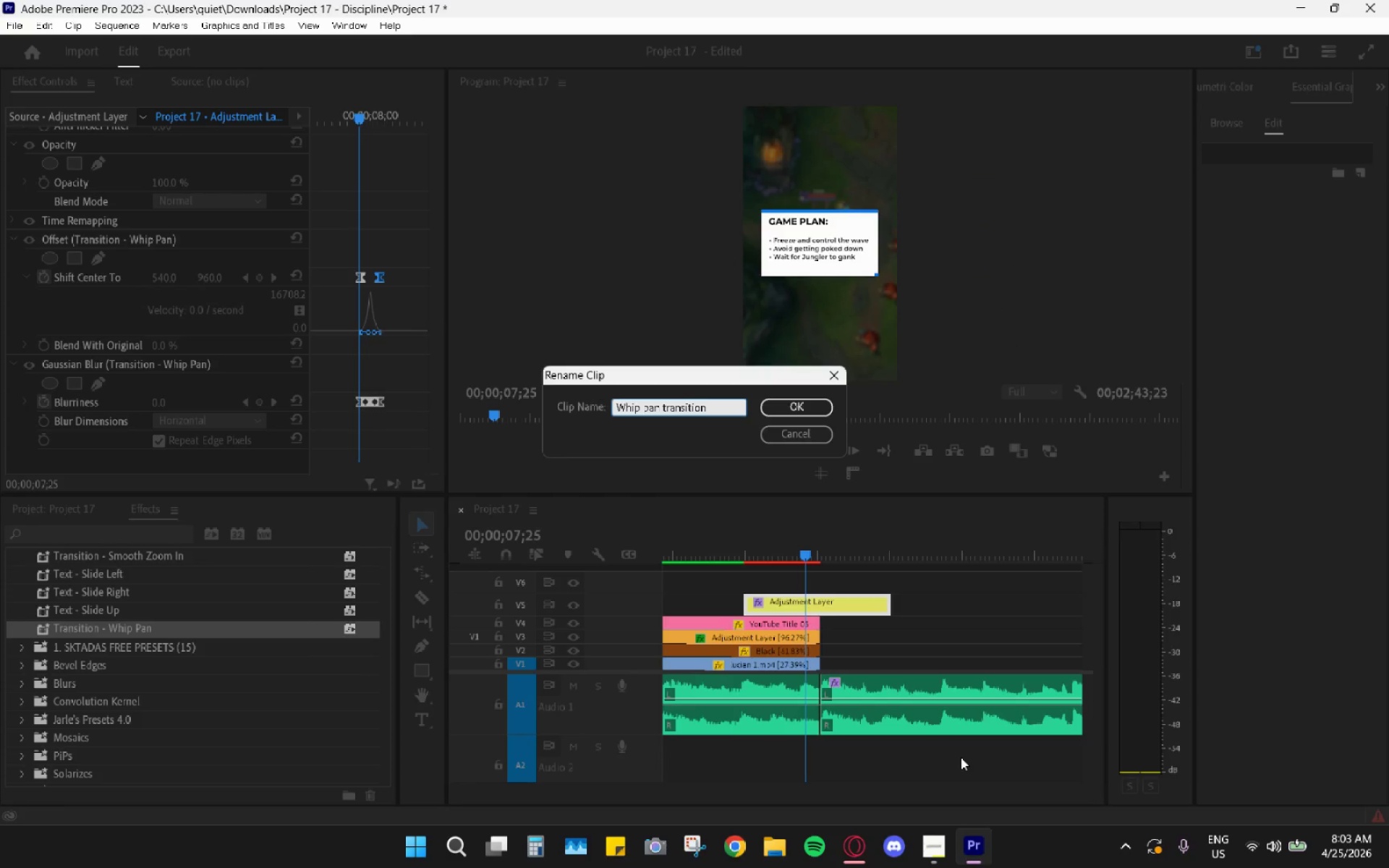 
key(Enter)
 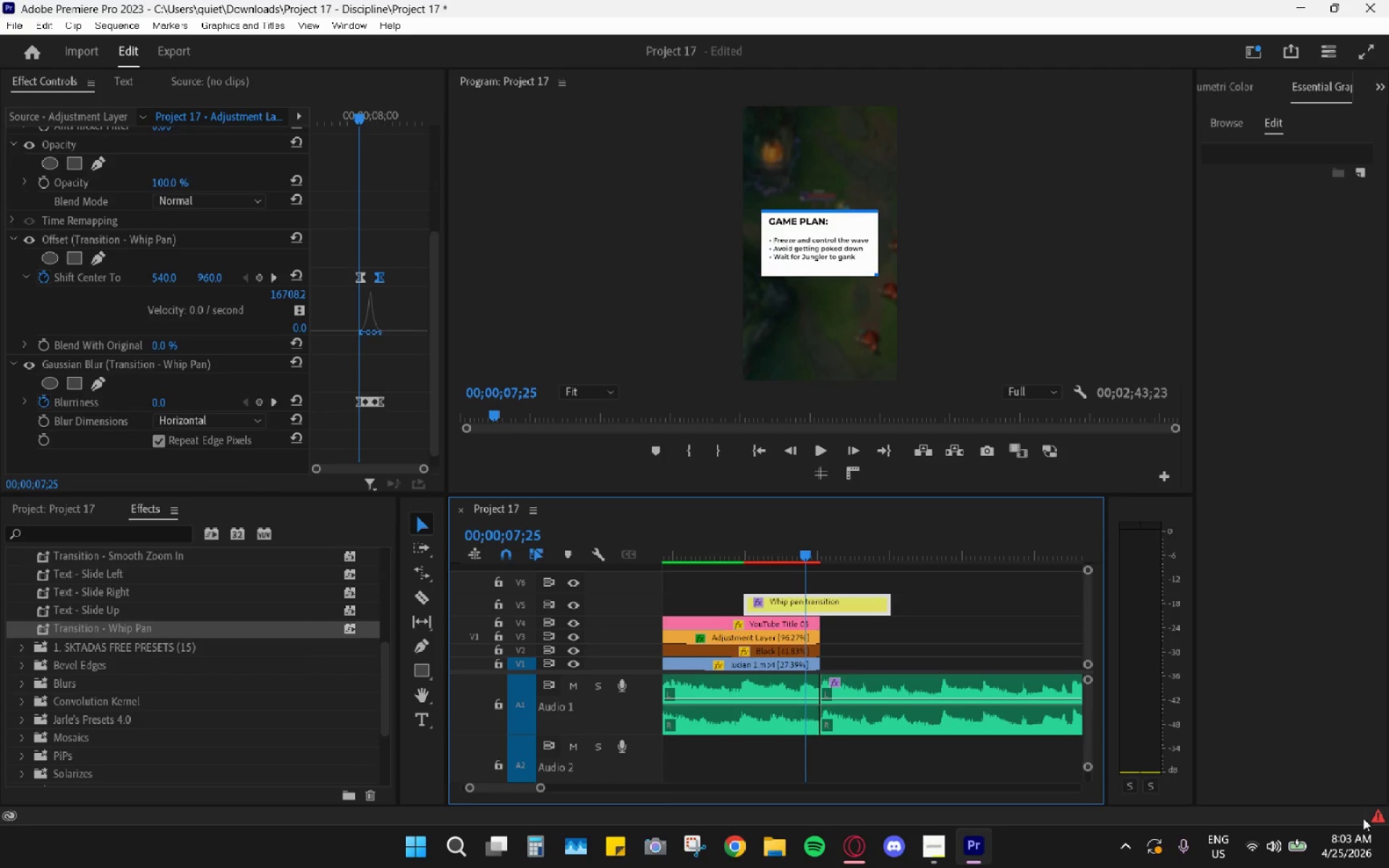 
left_click_drag(start_coordinate=[1087, 569], to_coordinate=[1099, 396])
 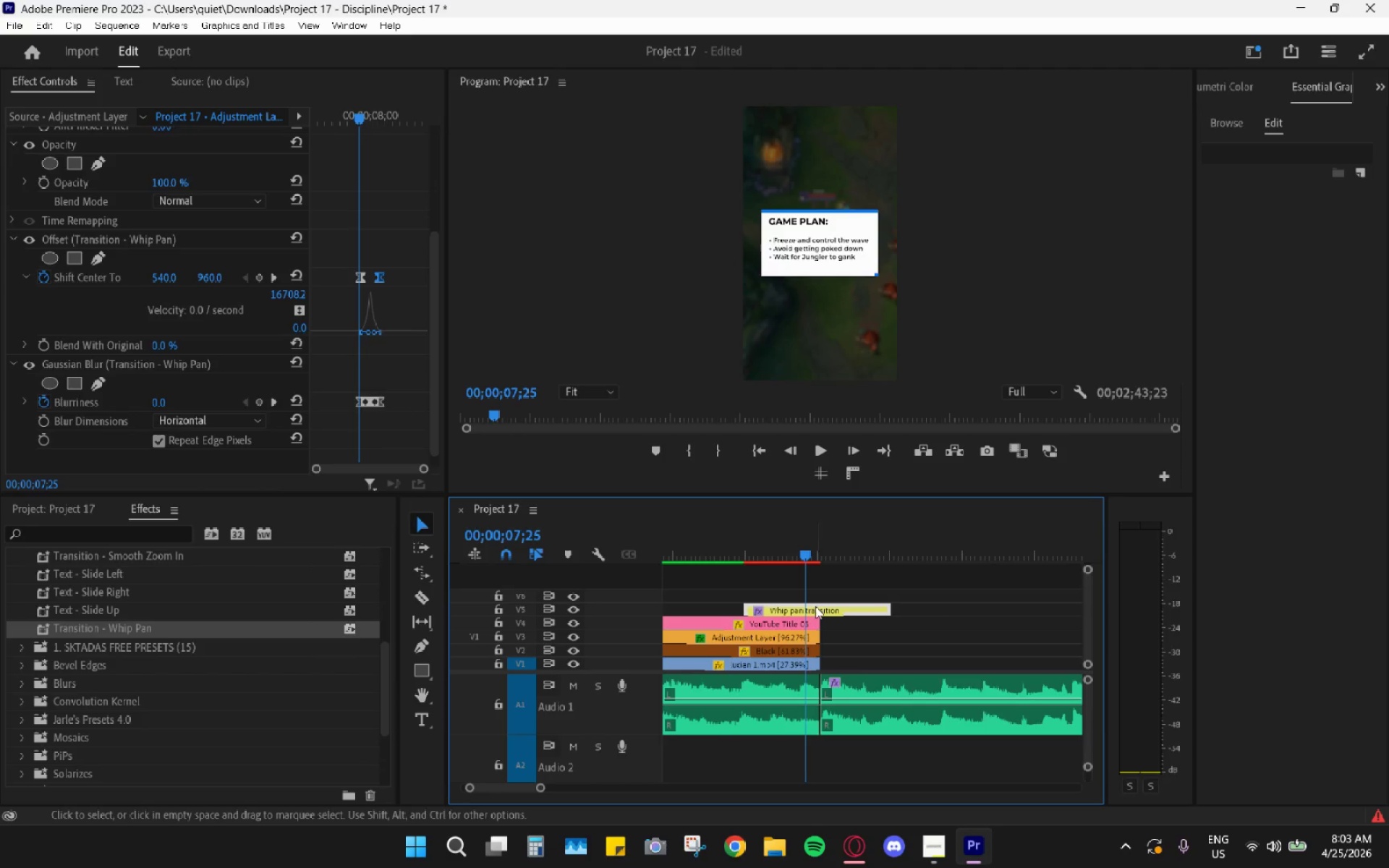 
left_click_drag(start_coordinate=[817, 608], to_coordinate=[820, 576])
 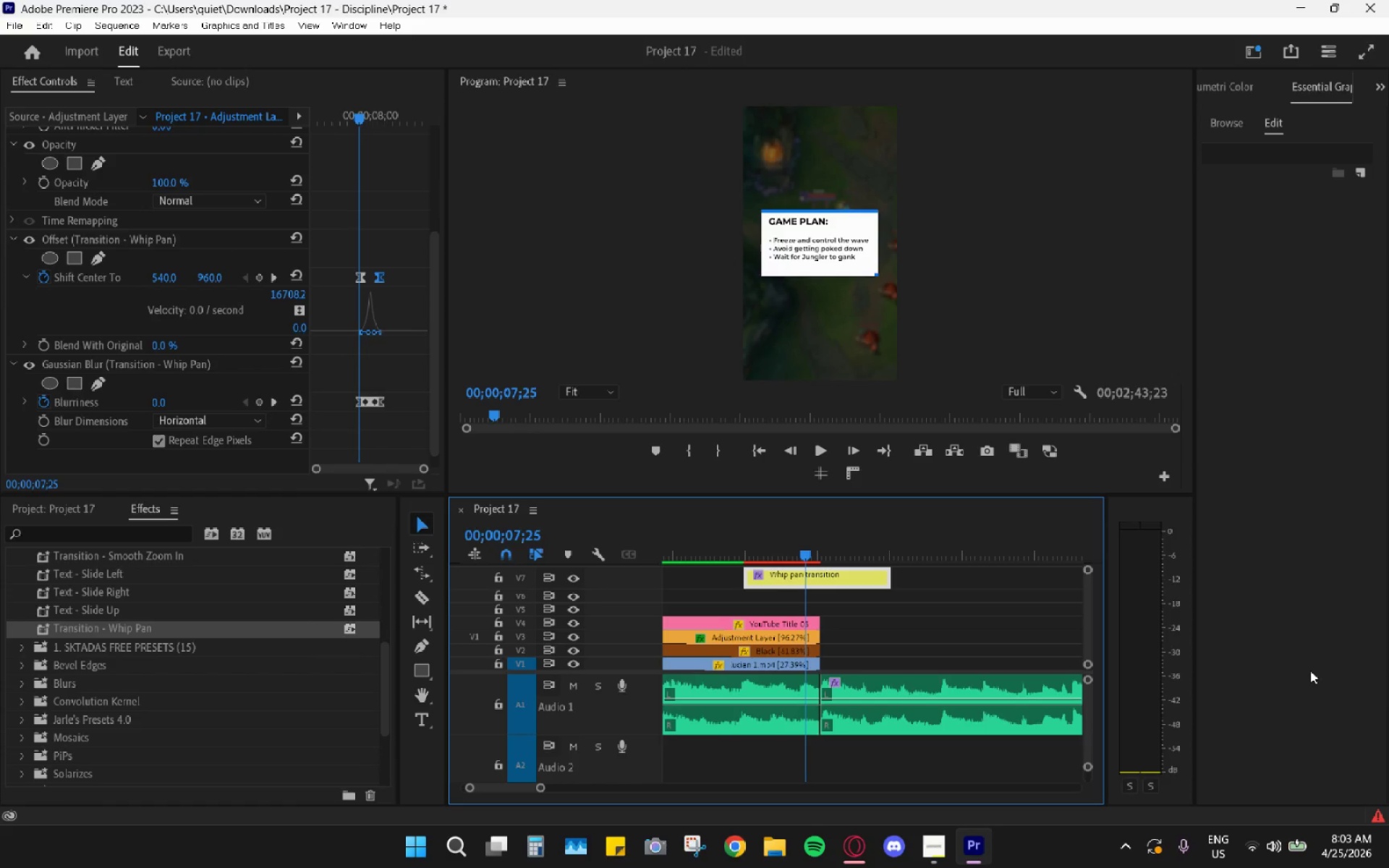 
wait(23.09)
 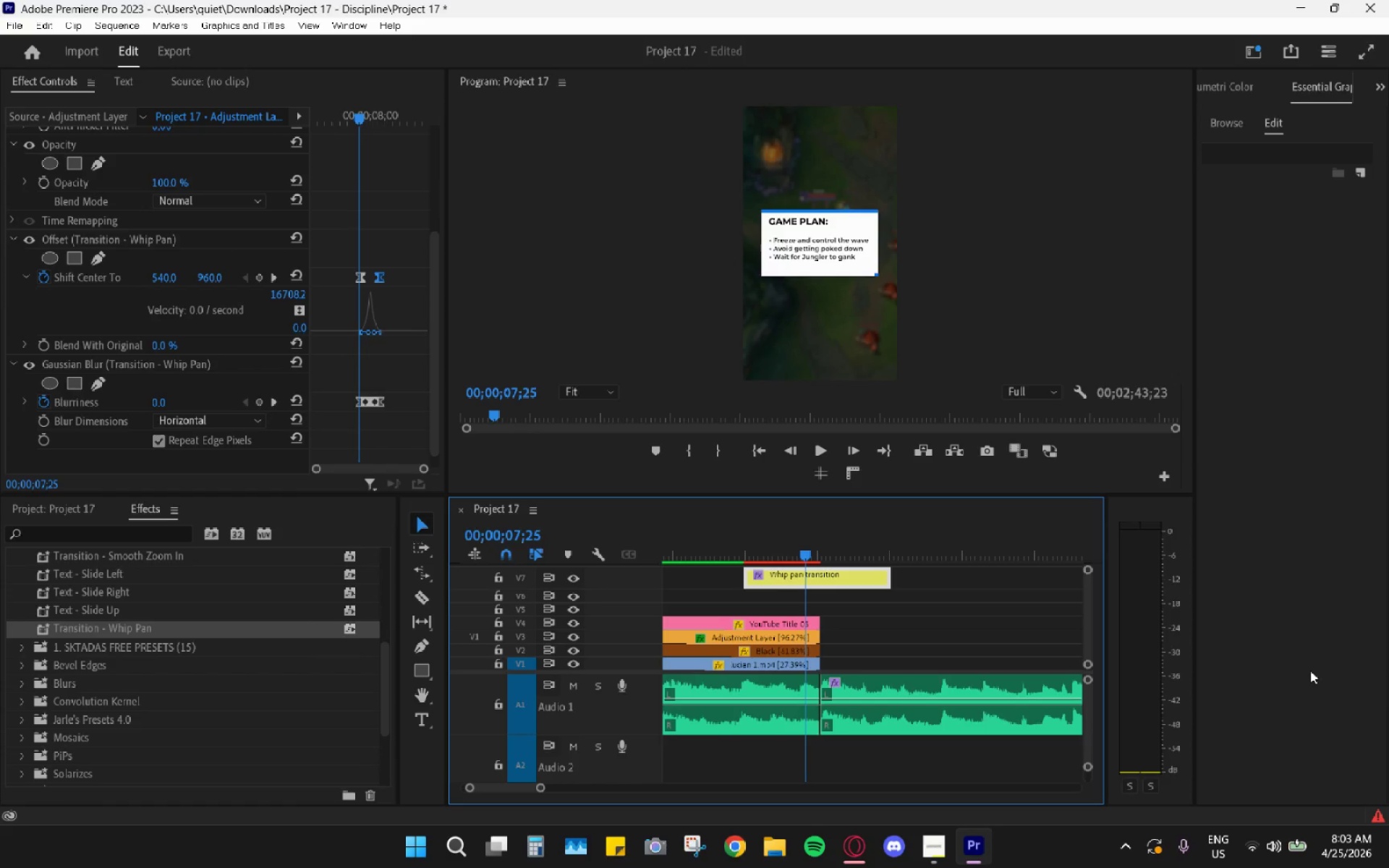 
key(Space)
 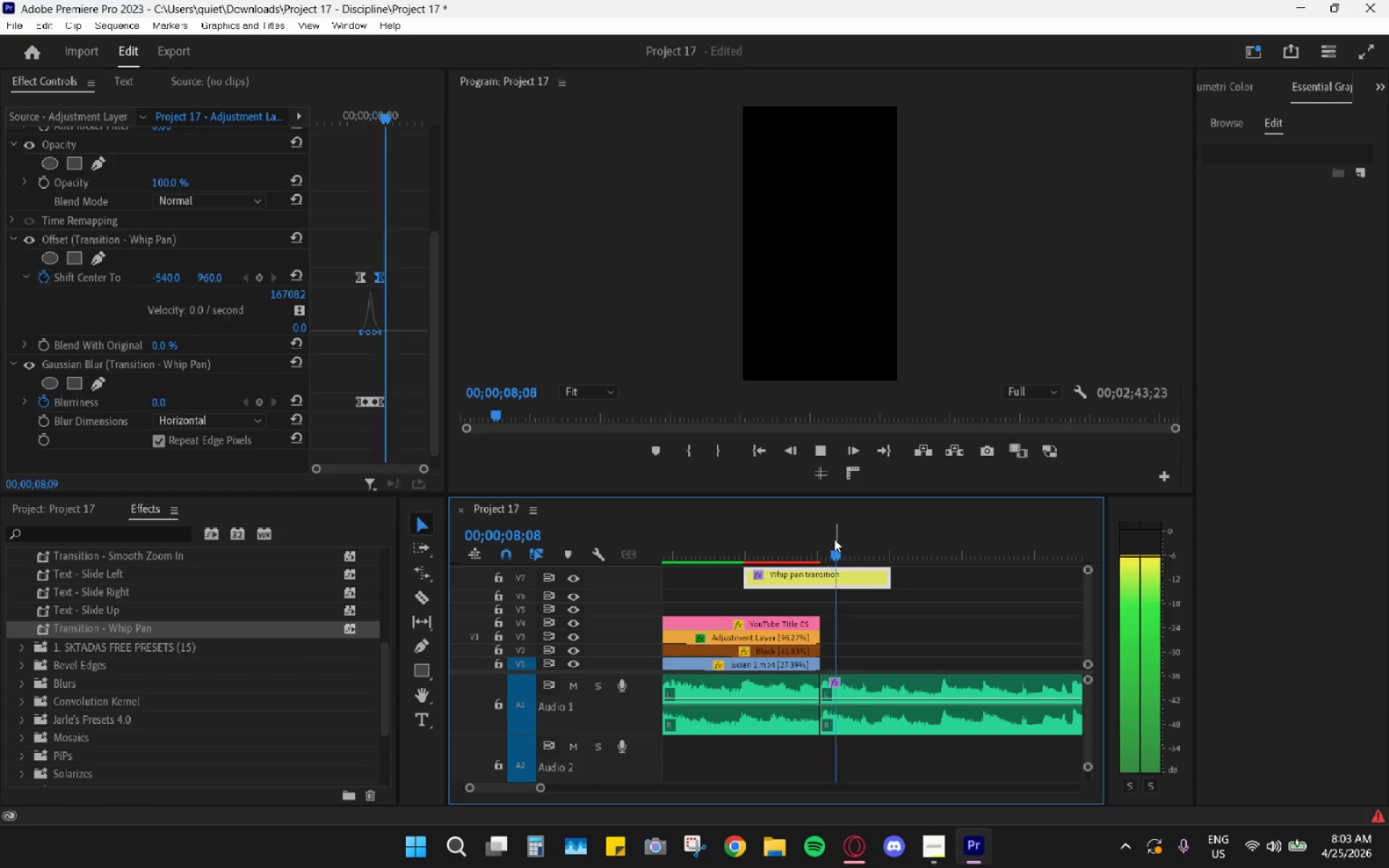 
key(Space)
 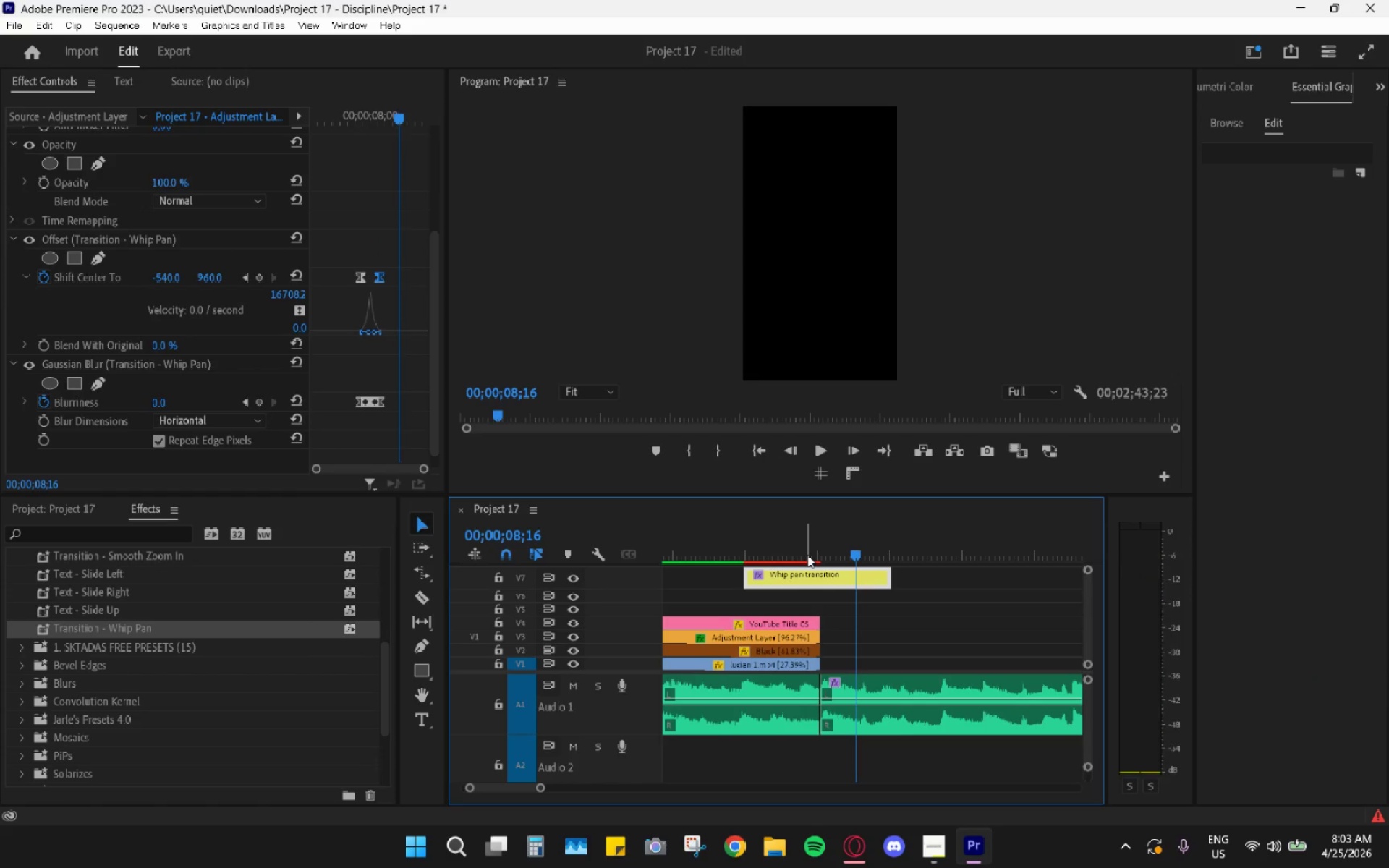 
left_click_drag(start_coordinate=[807, 555], to_coordinate=[826, 543])
 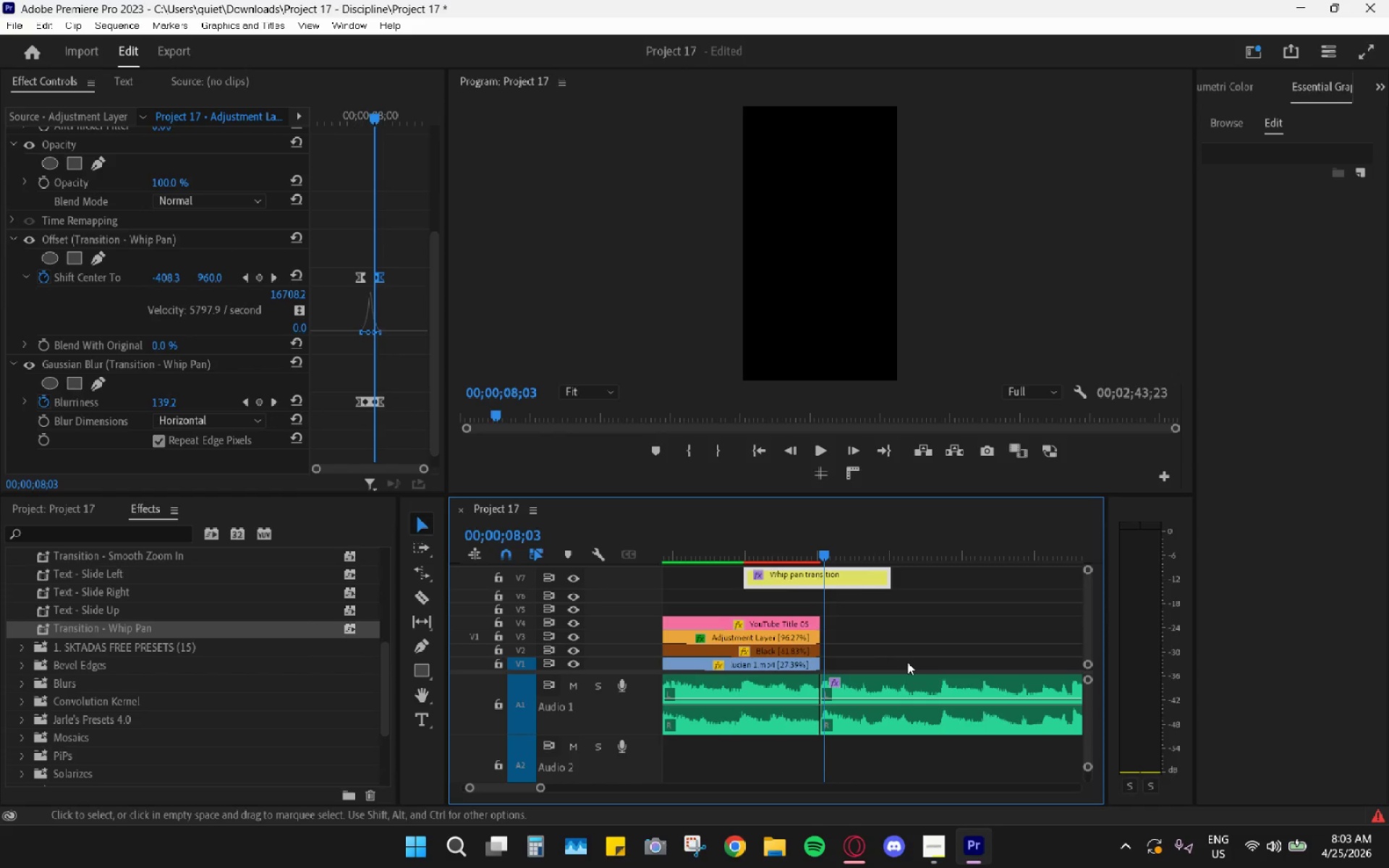 
hold_key(key=AltLeft, duration=1.38)
scroll: coordinate [964, 645], scroll_direction: down, amount: 19.0
 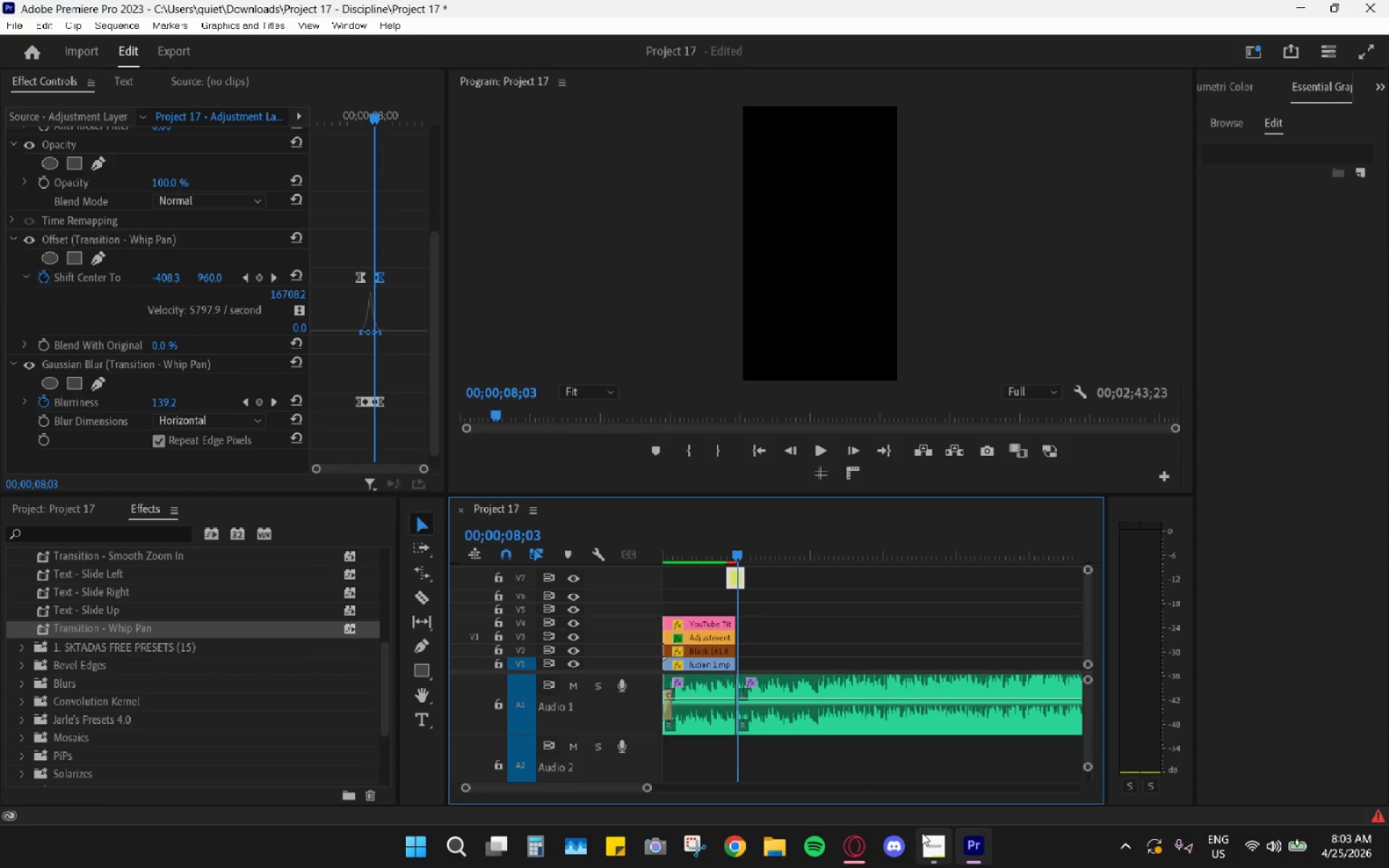 
left_click([927, 834])